 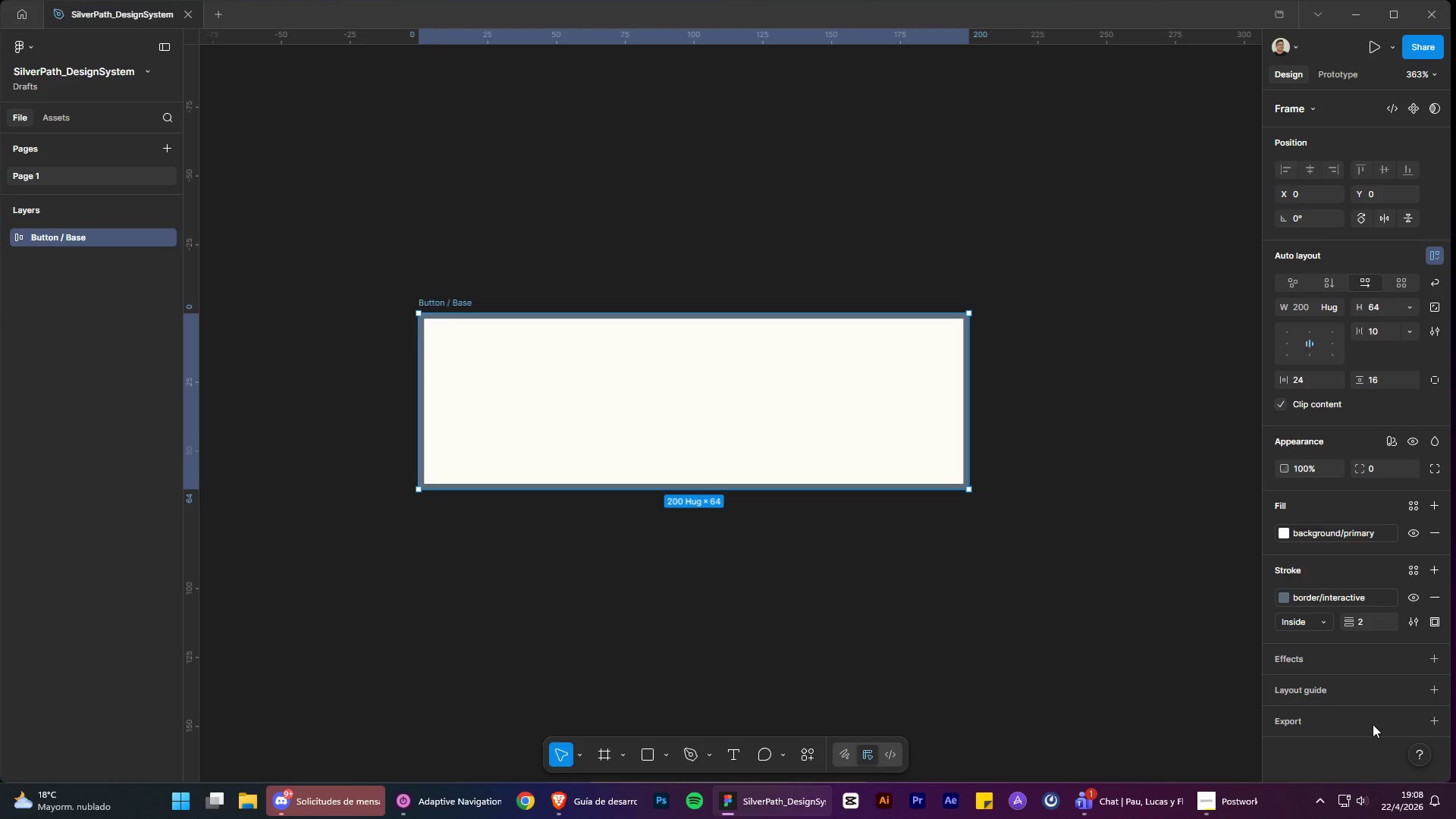 
left_click([1315, 109])
 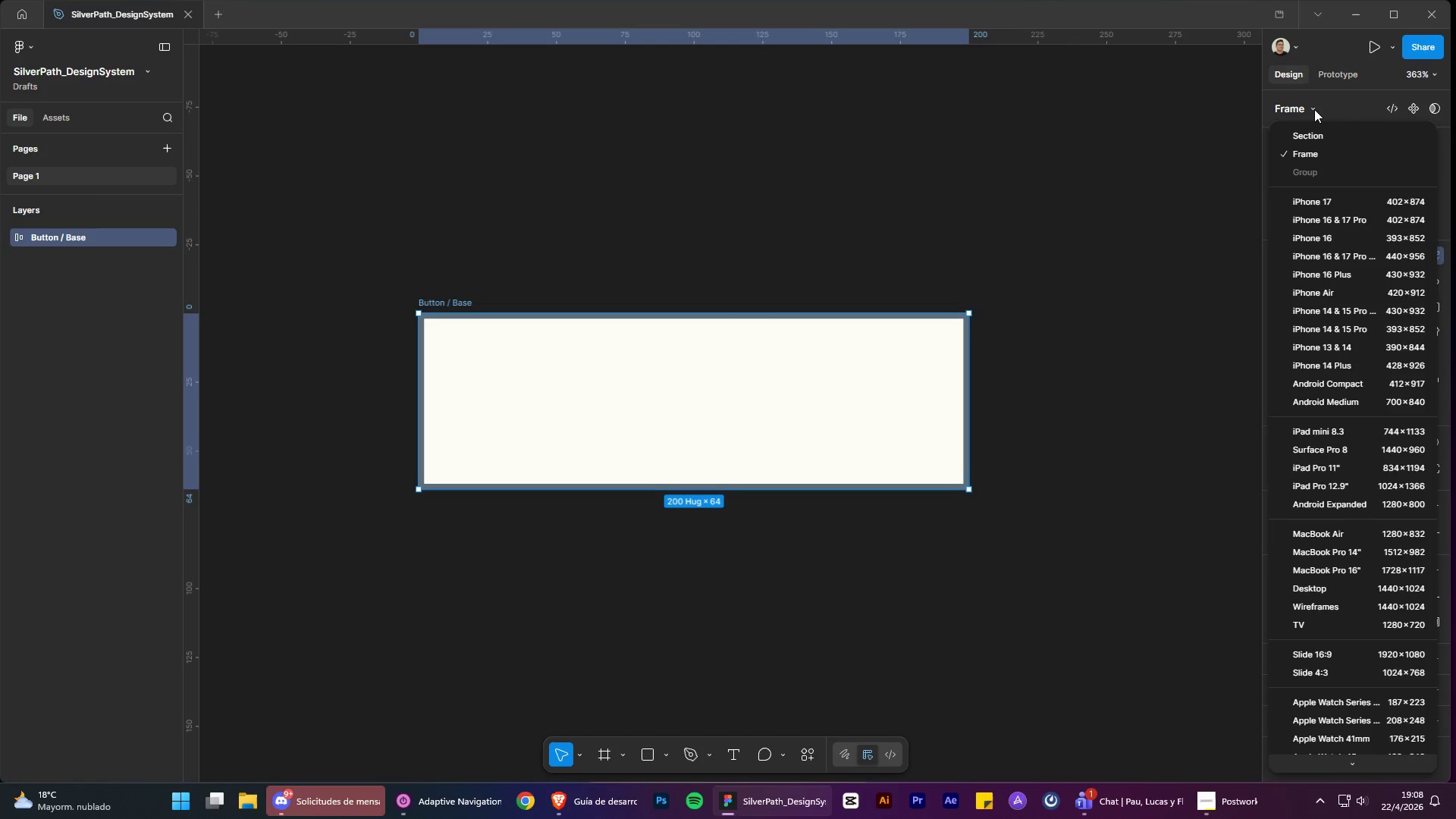 
left_click([1314, 109])
 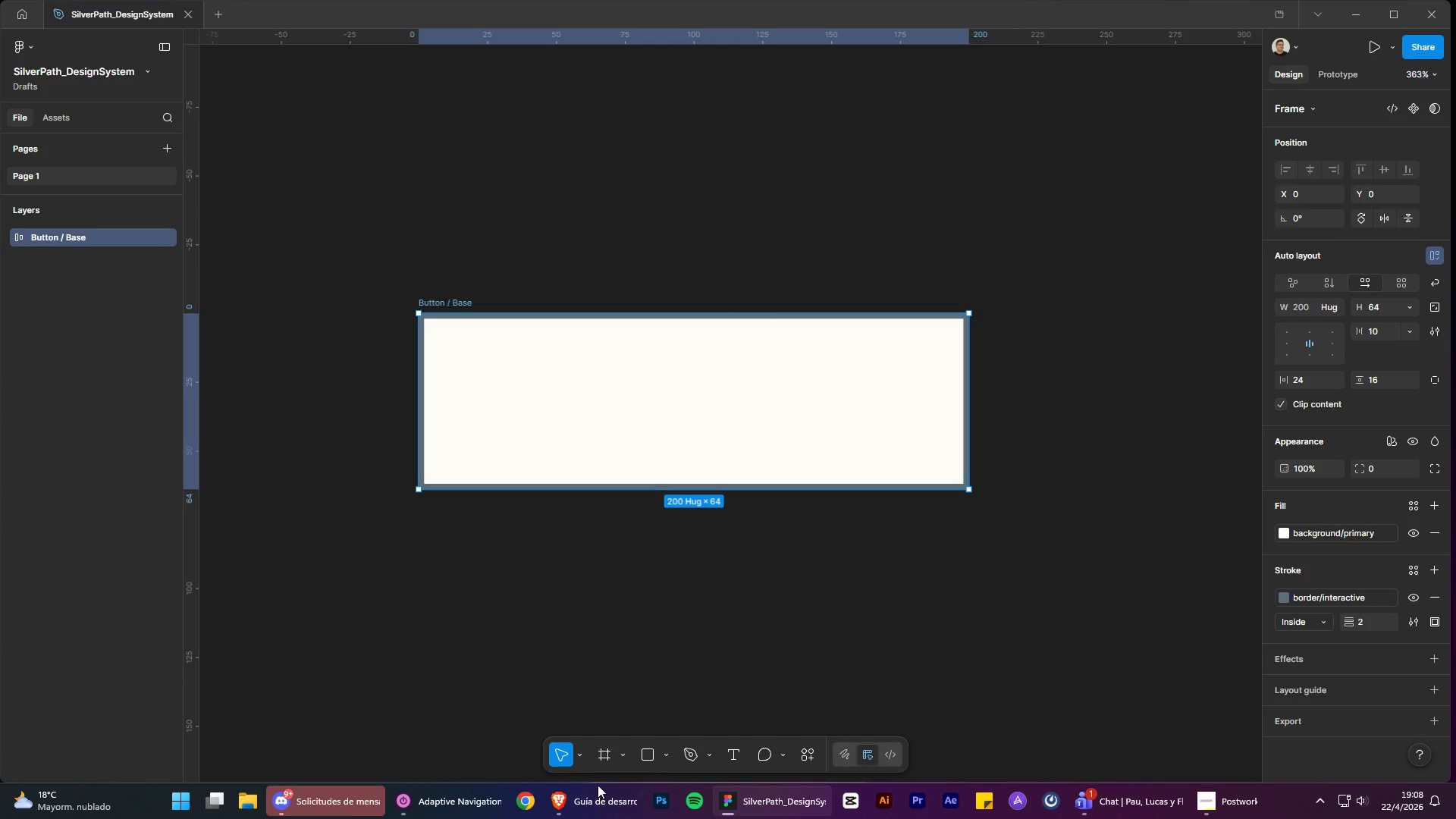 
mouse_move([588, 795])
 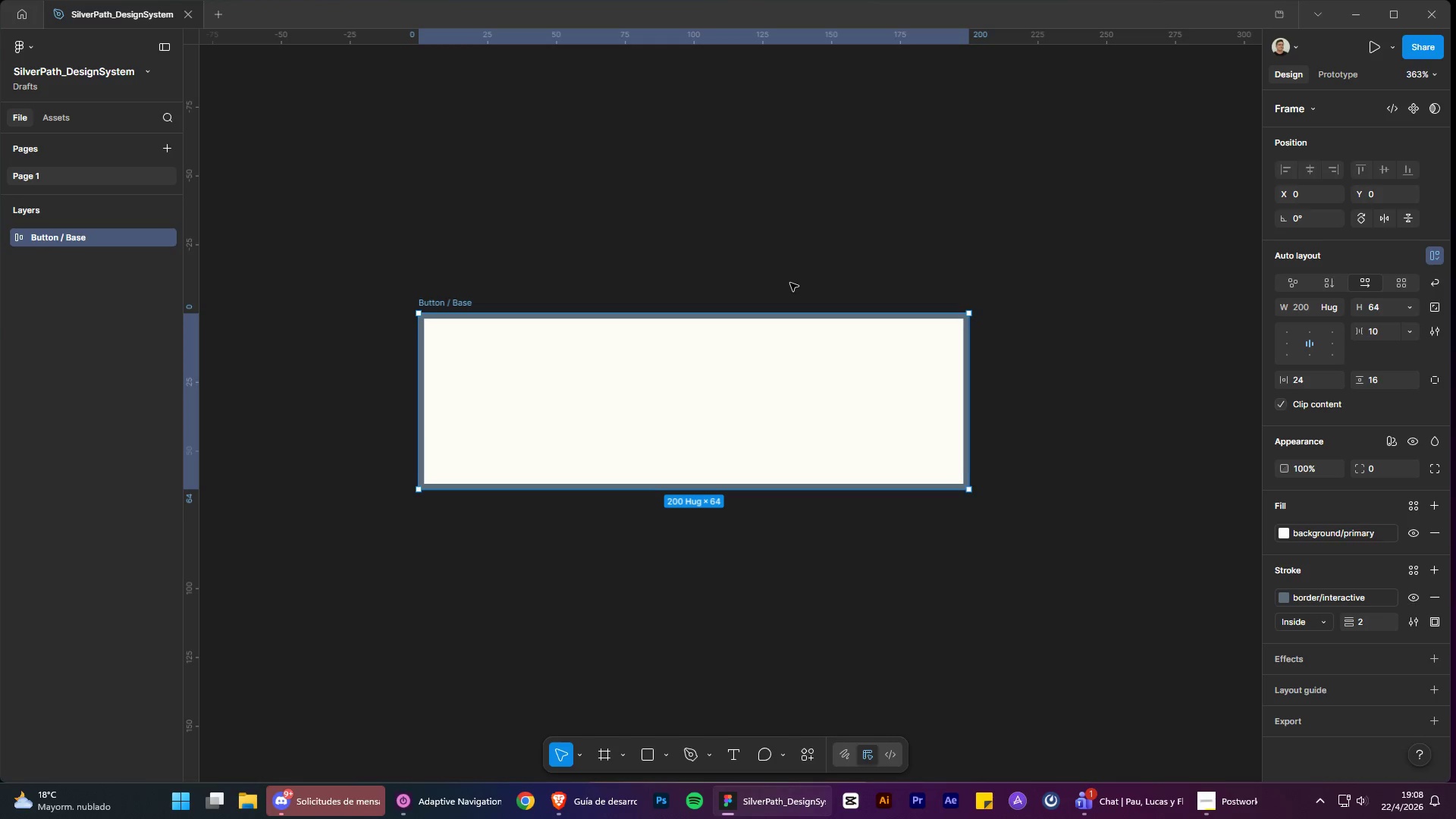 
wait(6.68)
 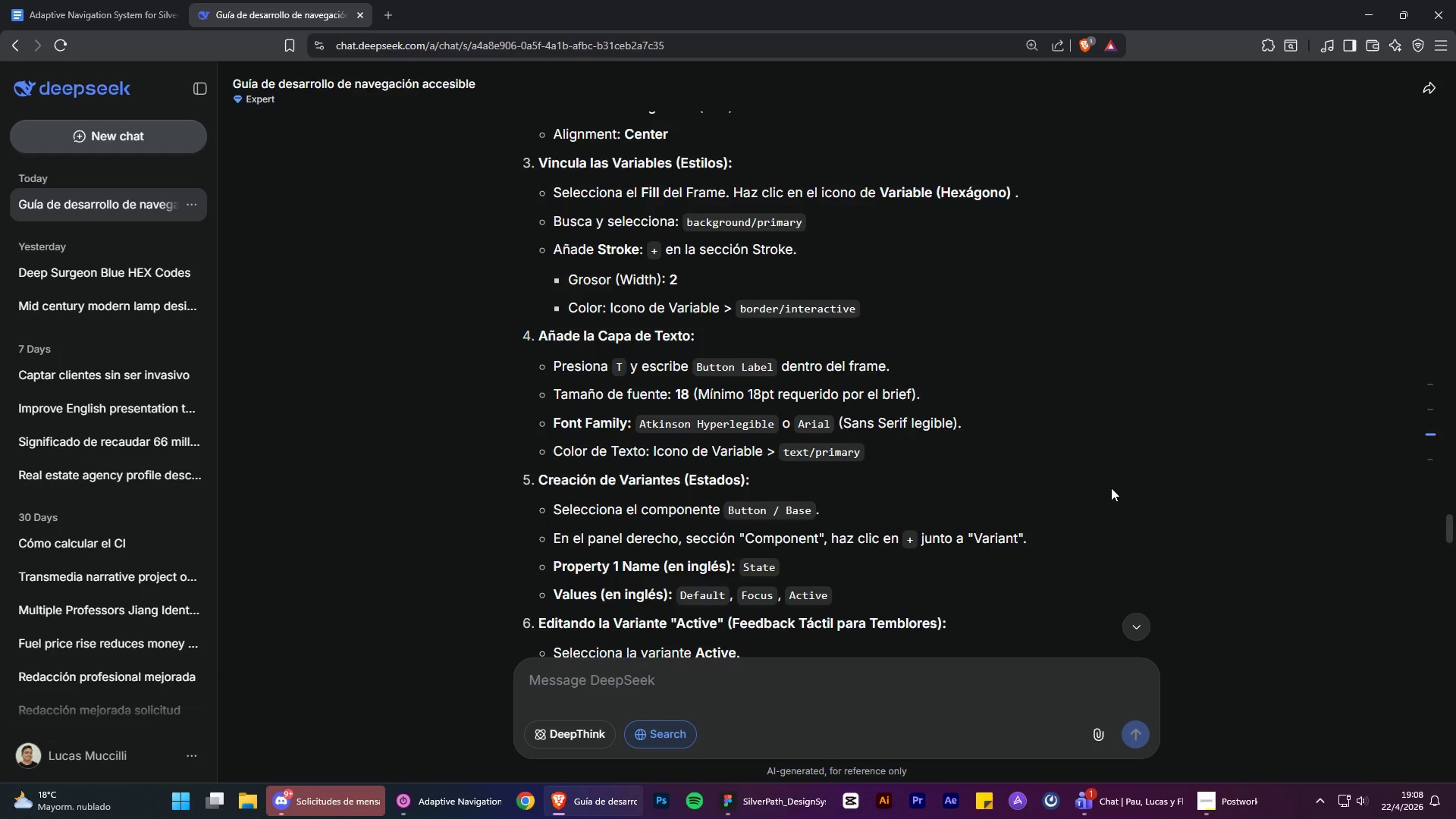 
key(T)
 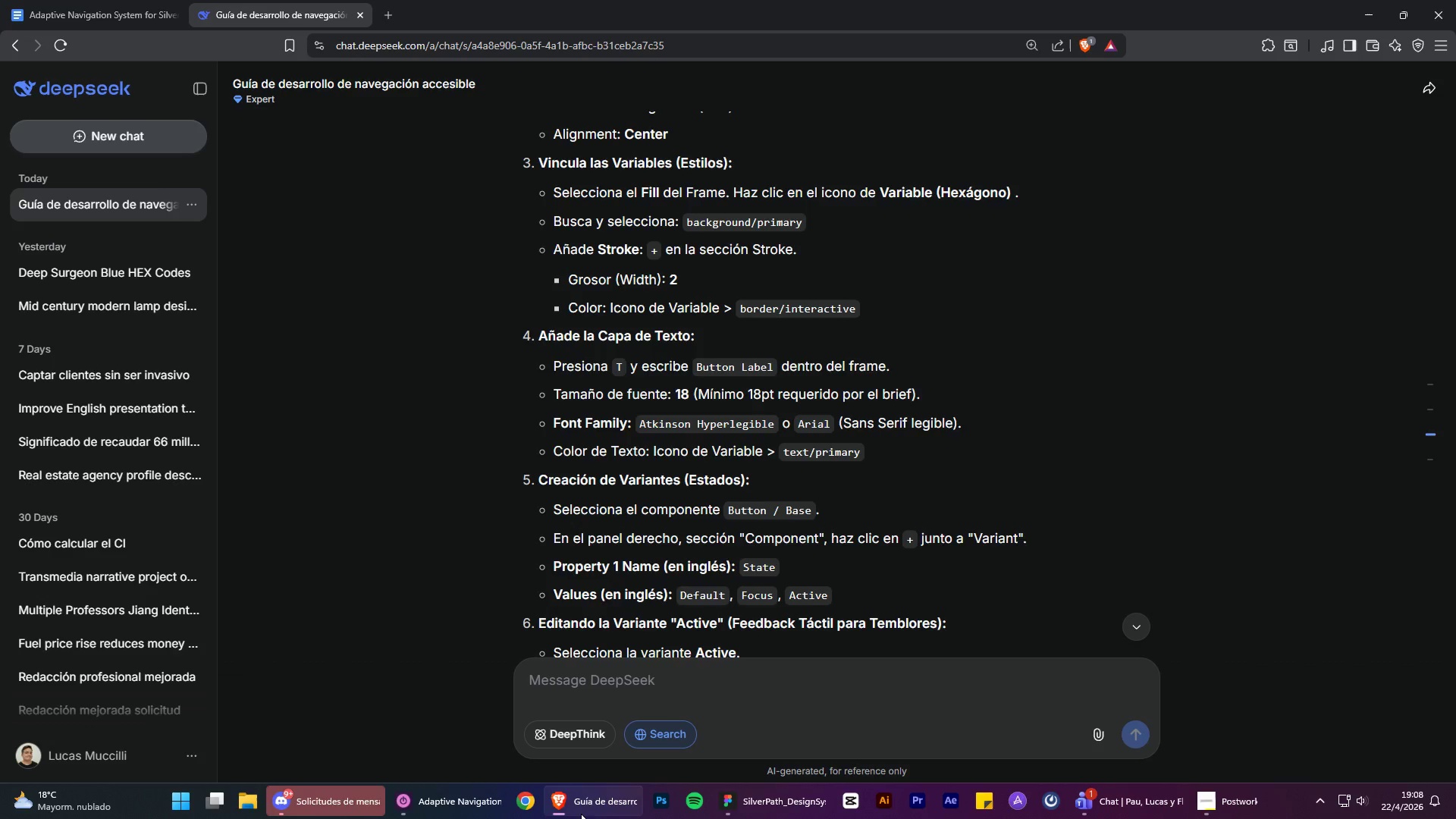 
wait(7.06)
 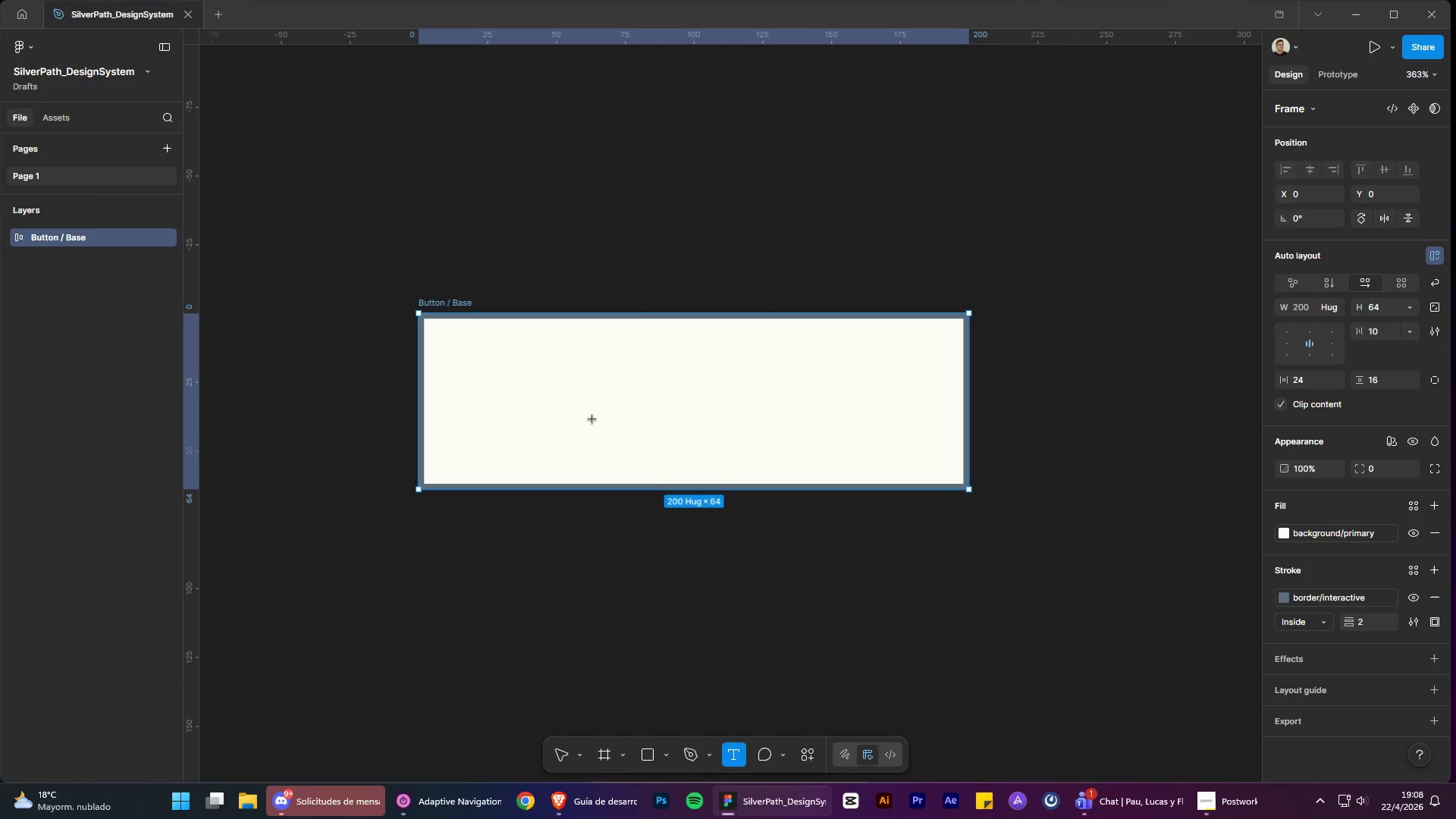 
left_click([581, 814])
 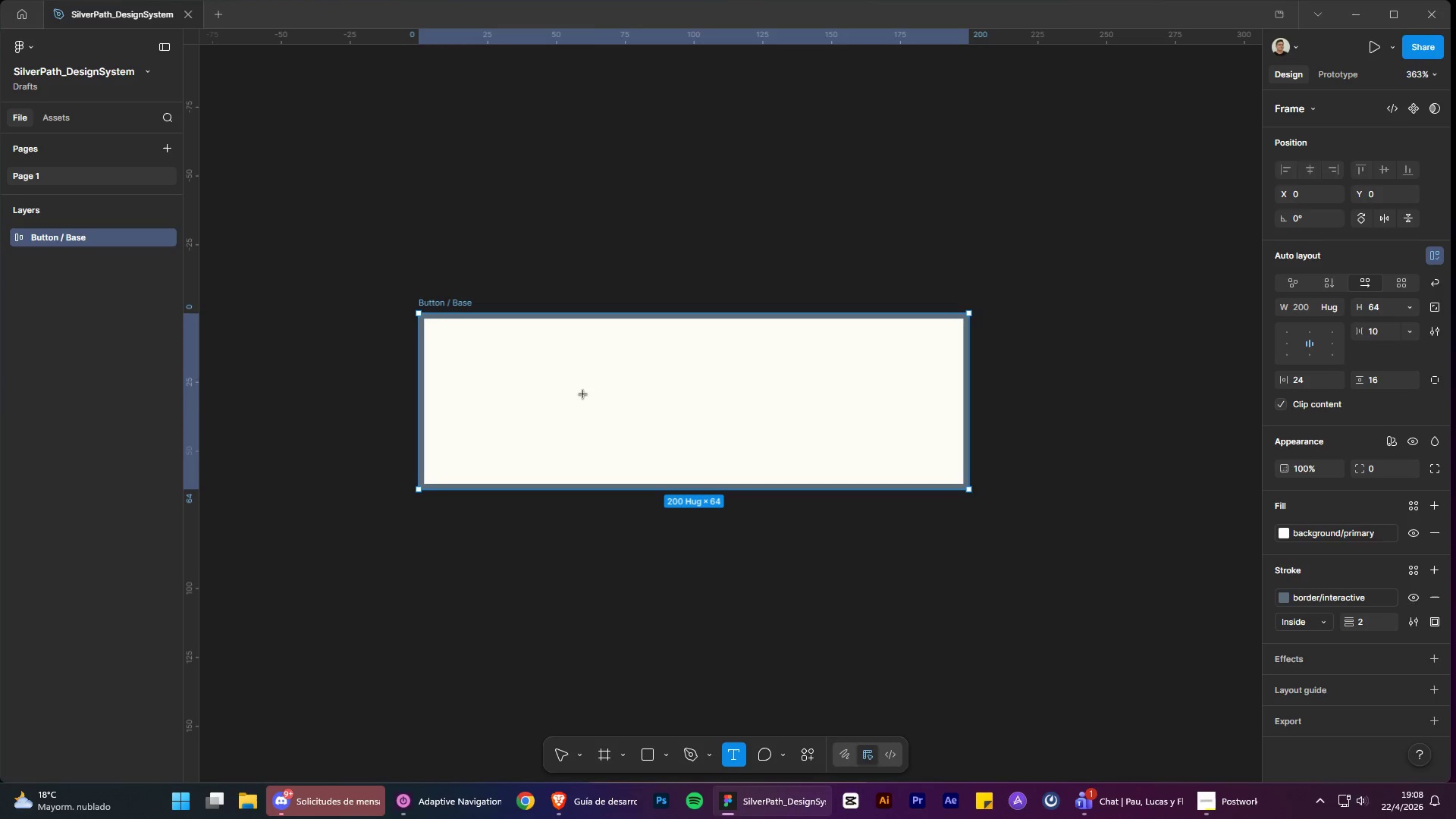 
left_click([581, 397])
 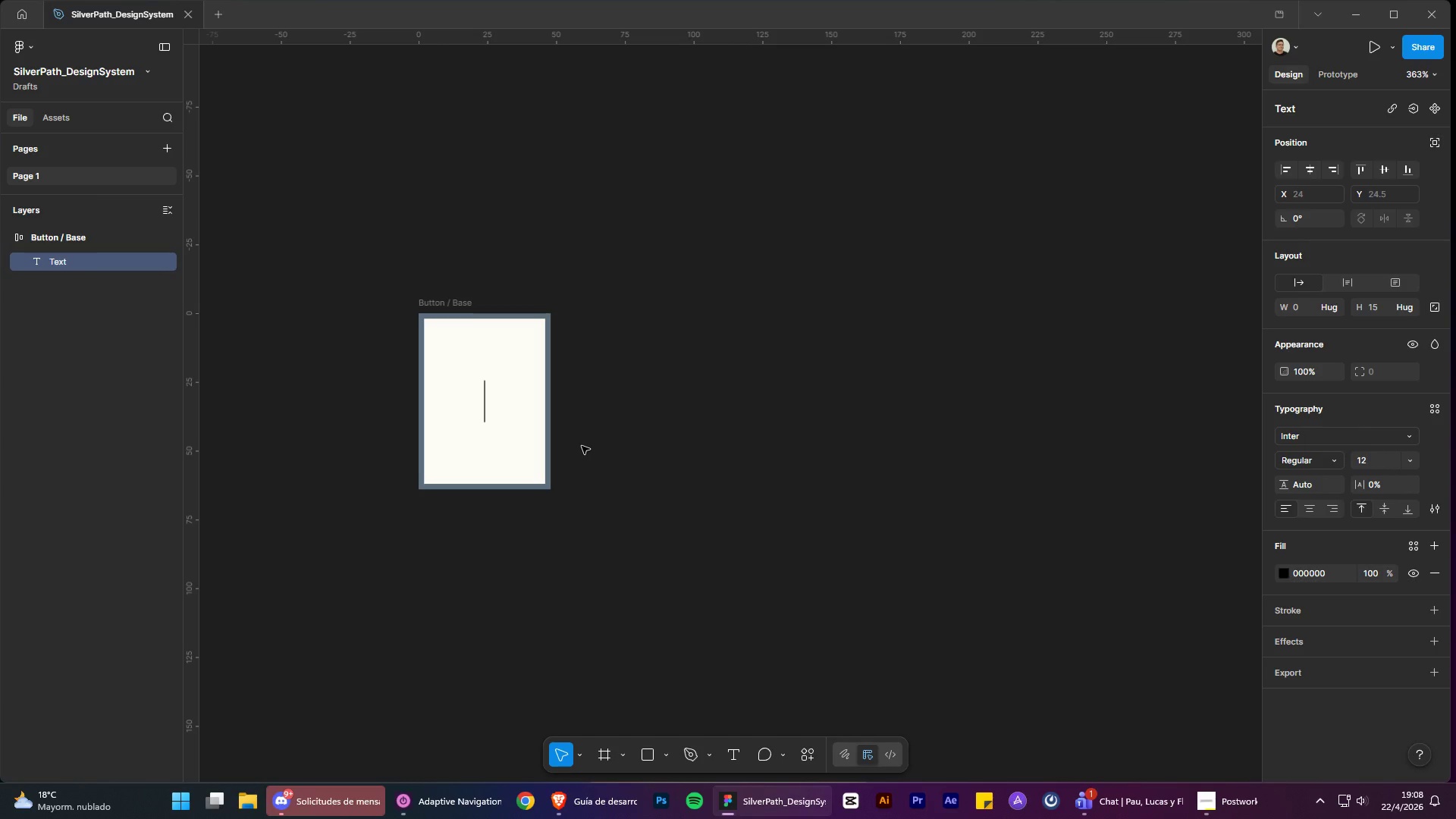 
type(Butto)
key(Backspace)
key(Backspace)
key(Backspace)
key(Backspace)
type(Utto)
key(Backspace)
key(Backspace)
key(Backspace)
key(Backspace)
type(utton )
key(Backspace)
key(Backspace)
key(Backspace)
key(Backspace)
key(Backspace)
type(UTO)
 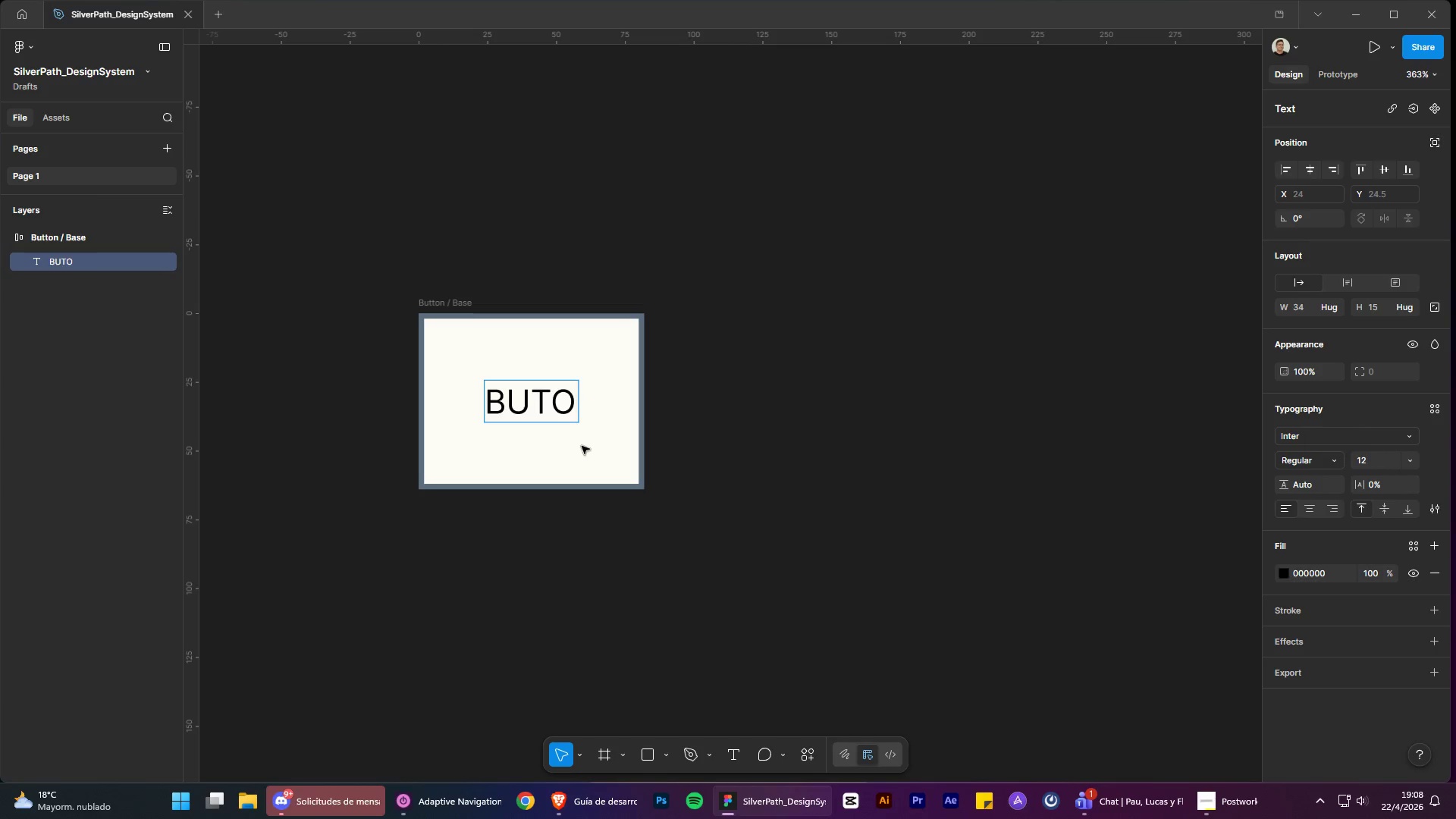 
left_click([591, 818])
 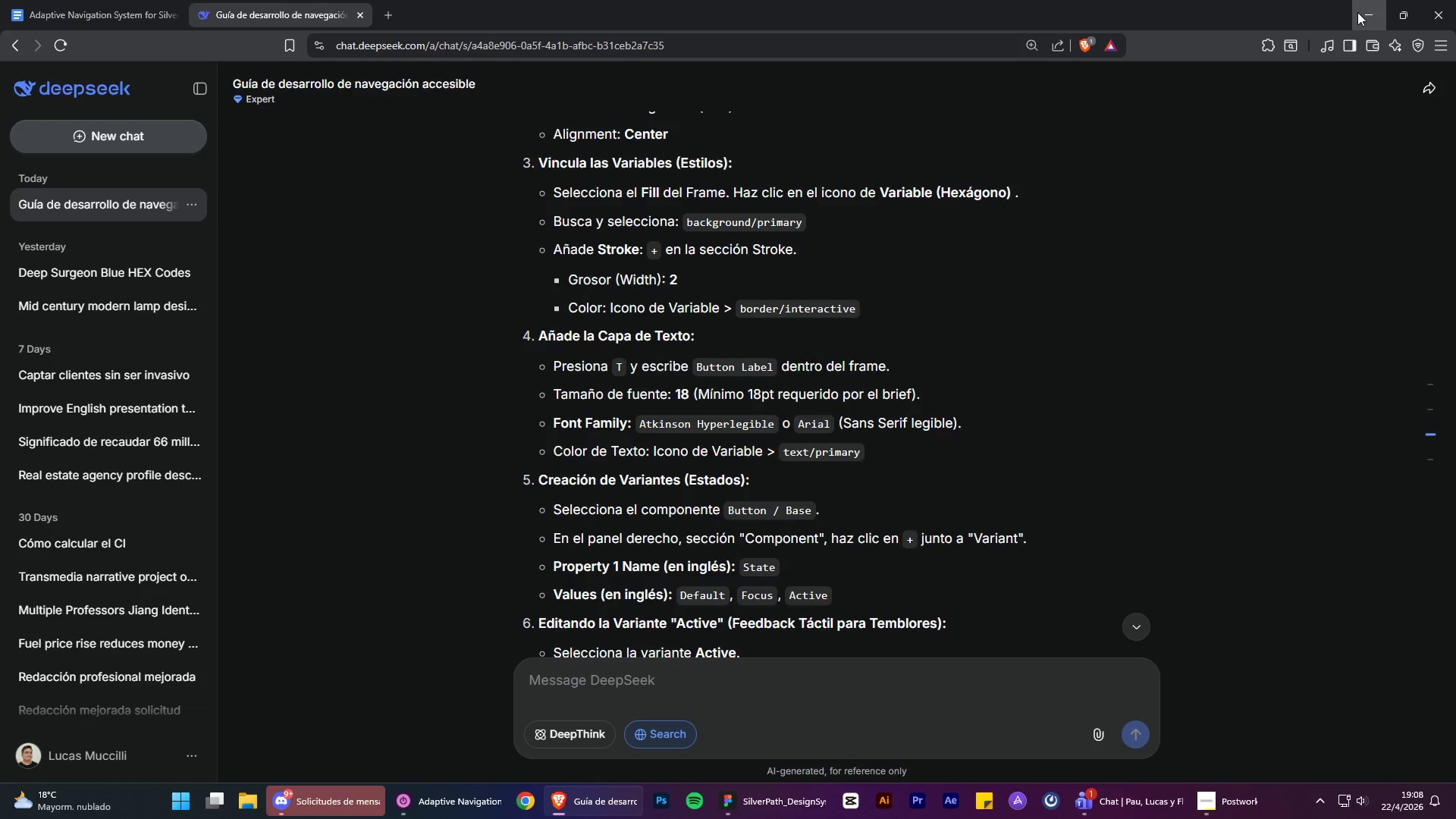 
wait(5.73)
 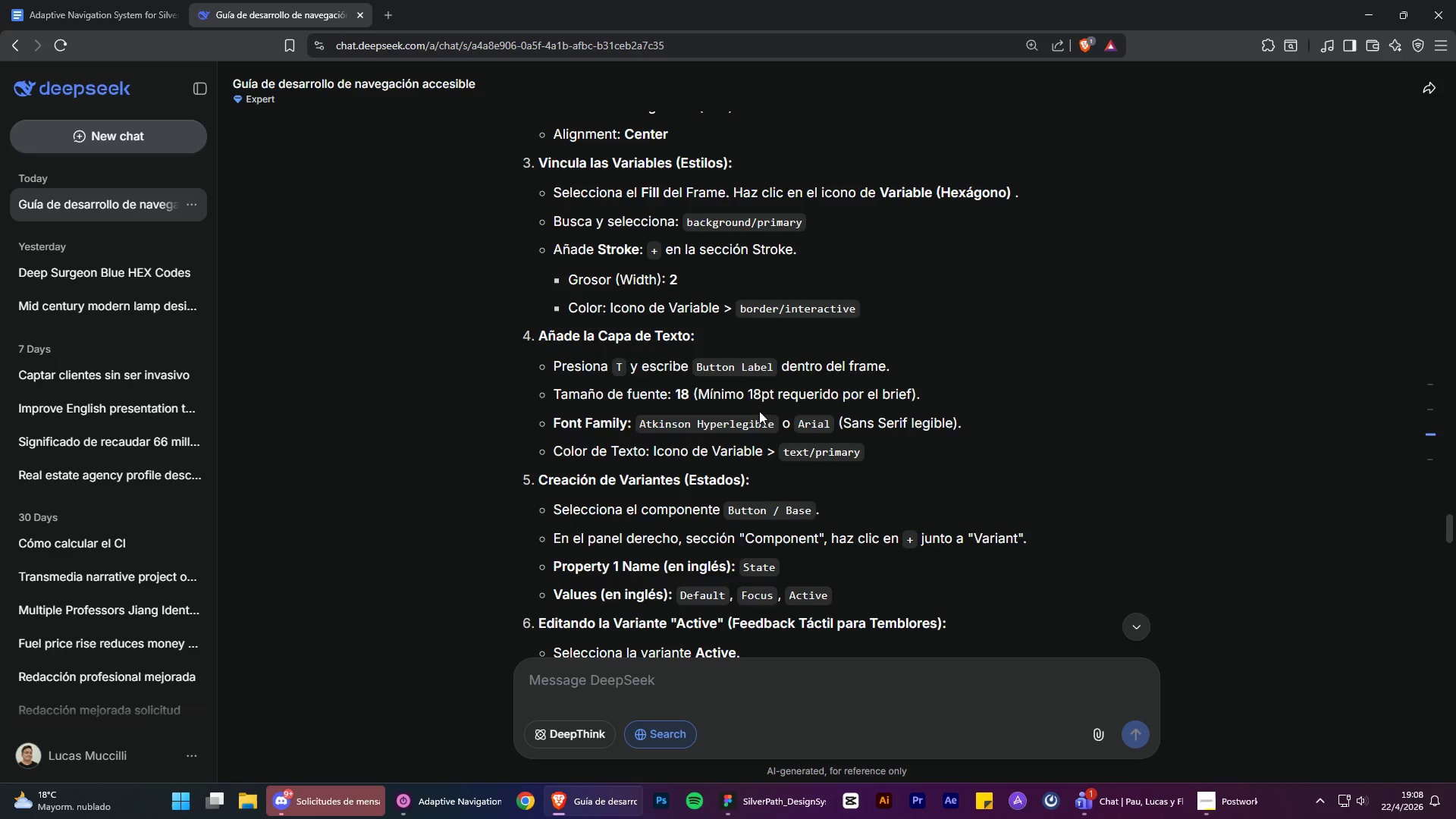 
key(Backspace)
type(TON LABEL)
 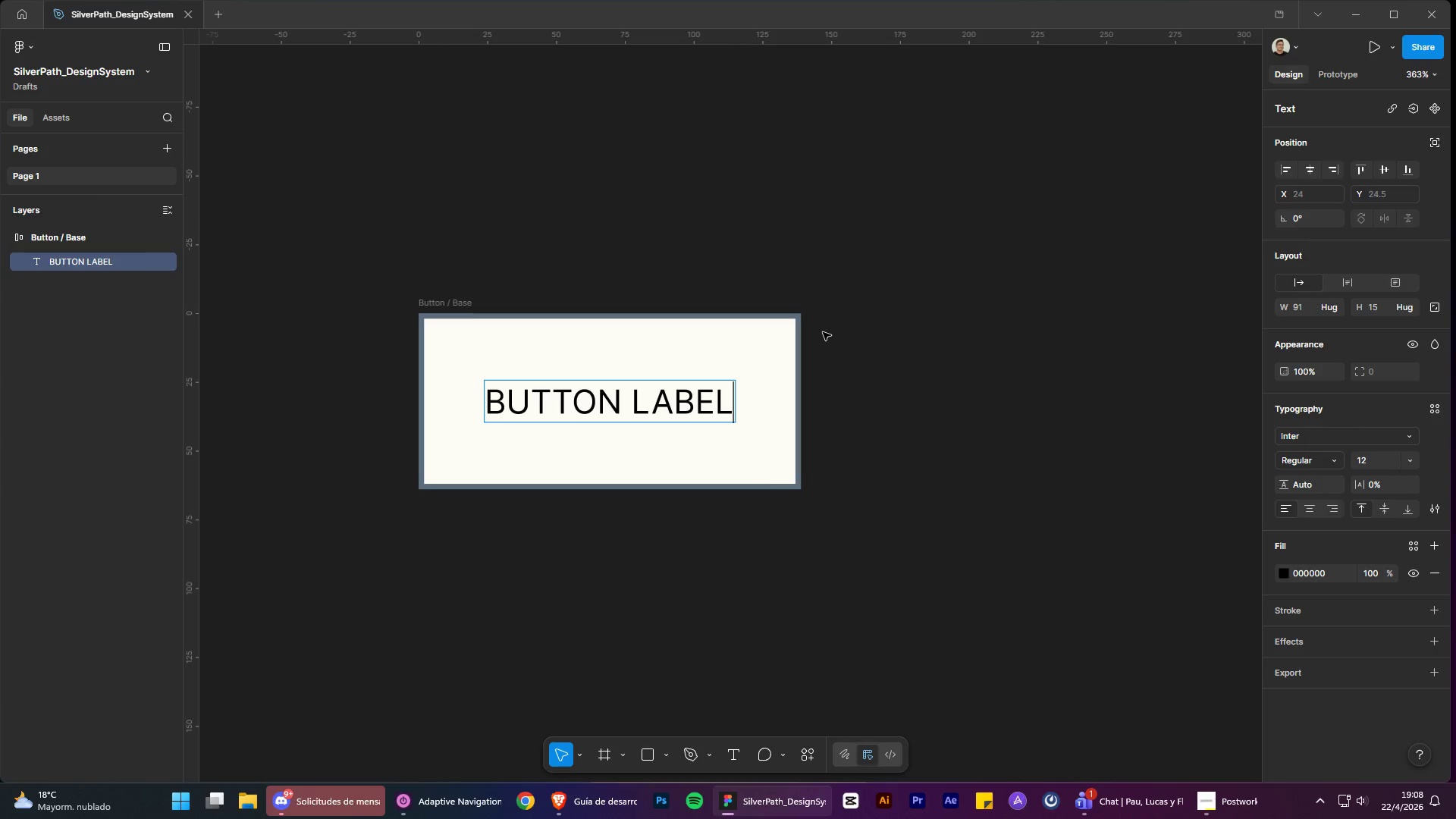 
left_click([823, 332])
 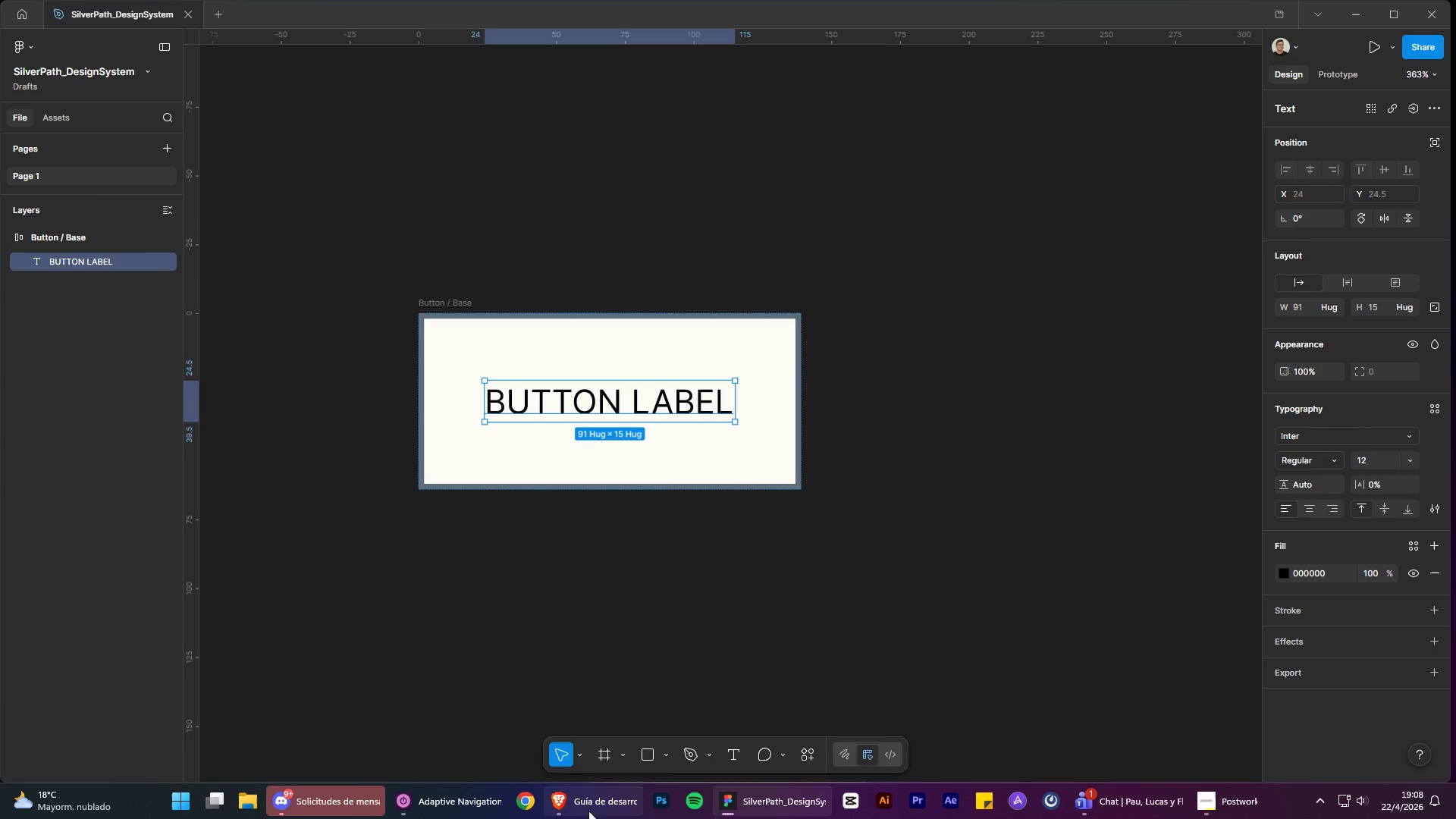 
left_click([592, 807])
 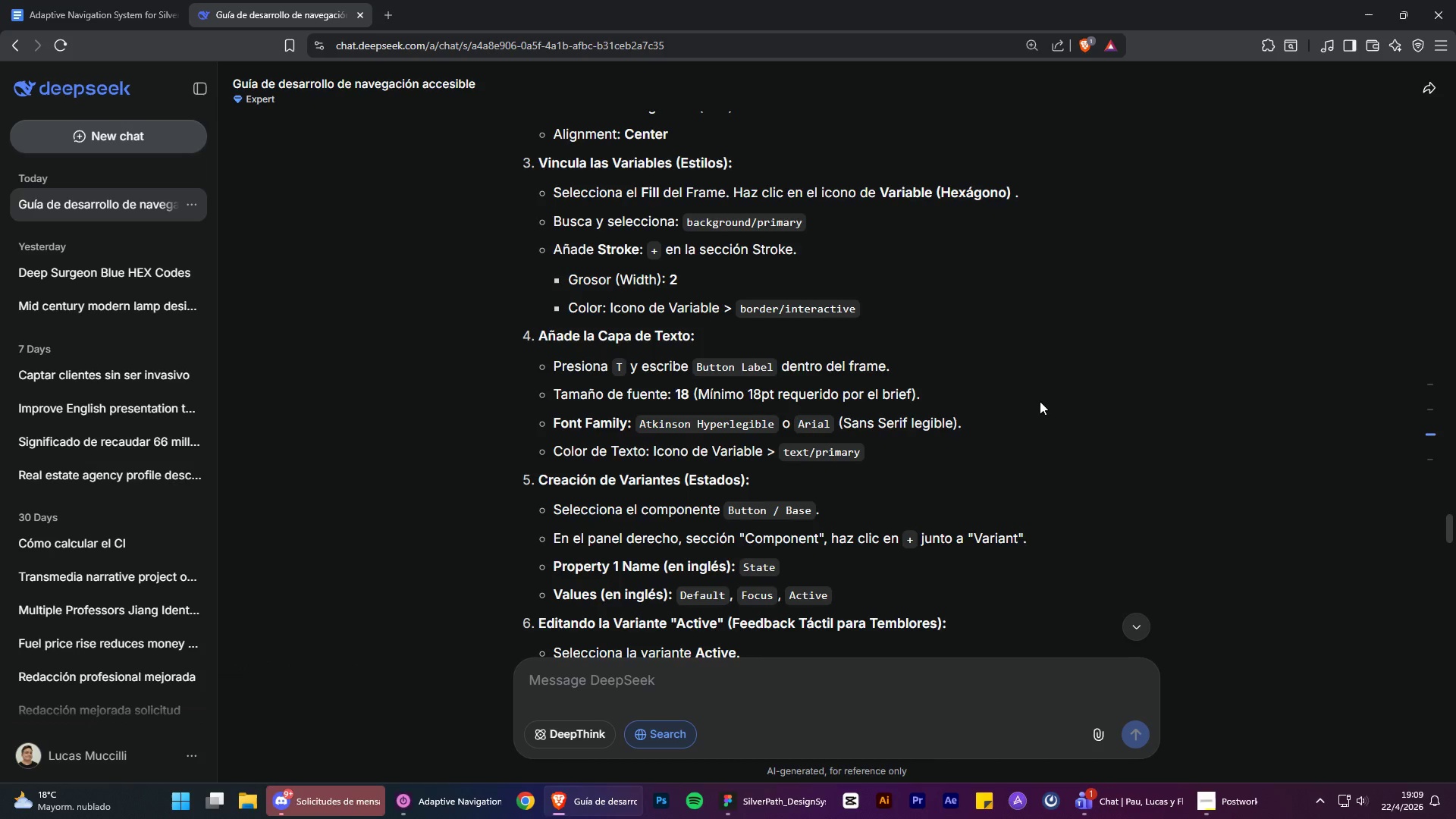 
wait(14.88)
 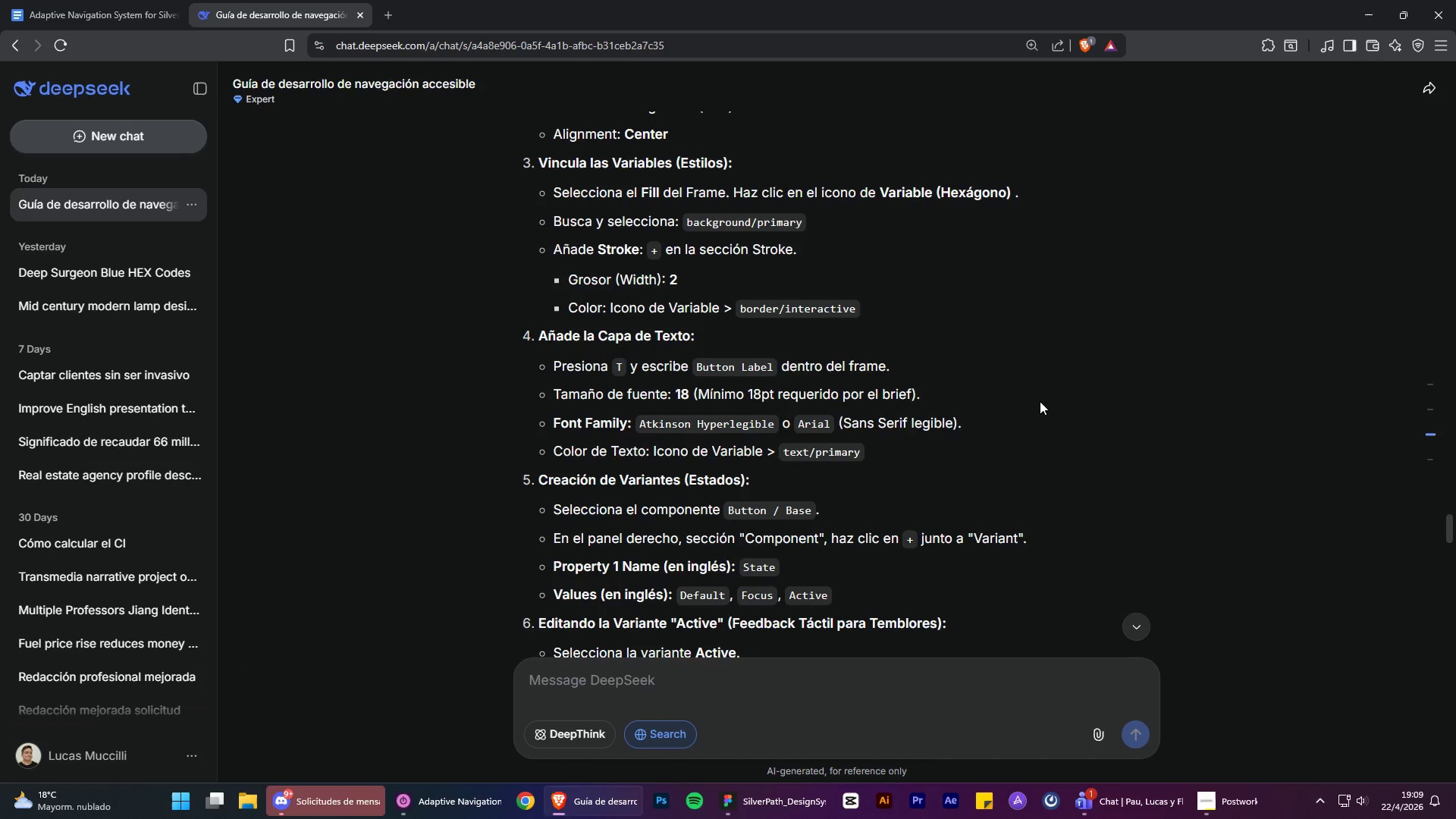 
left_click([1380, 8])
 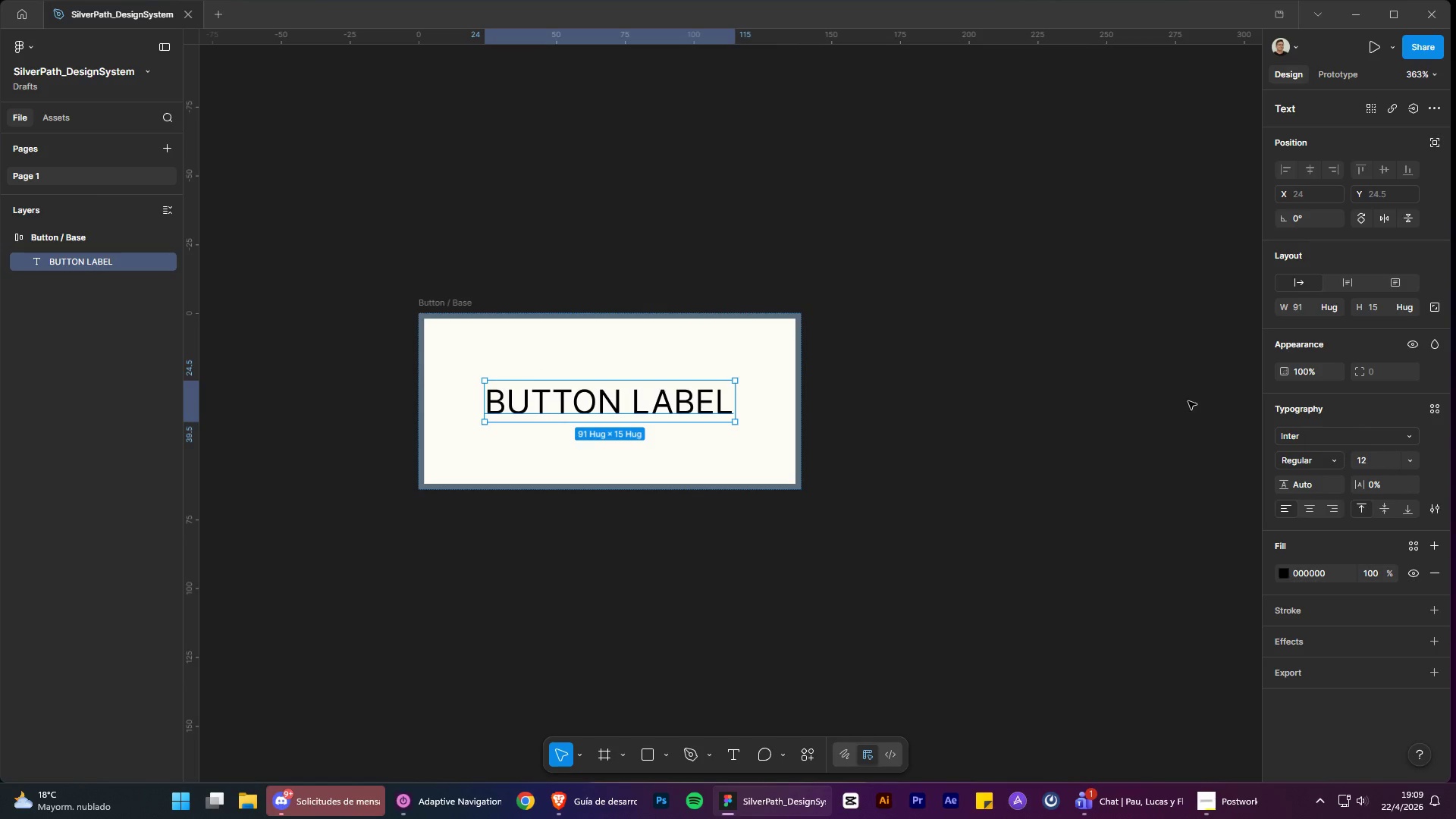 
left_click([1286, 437])
 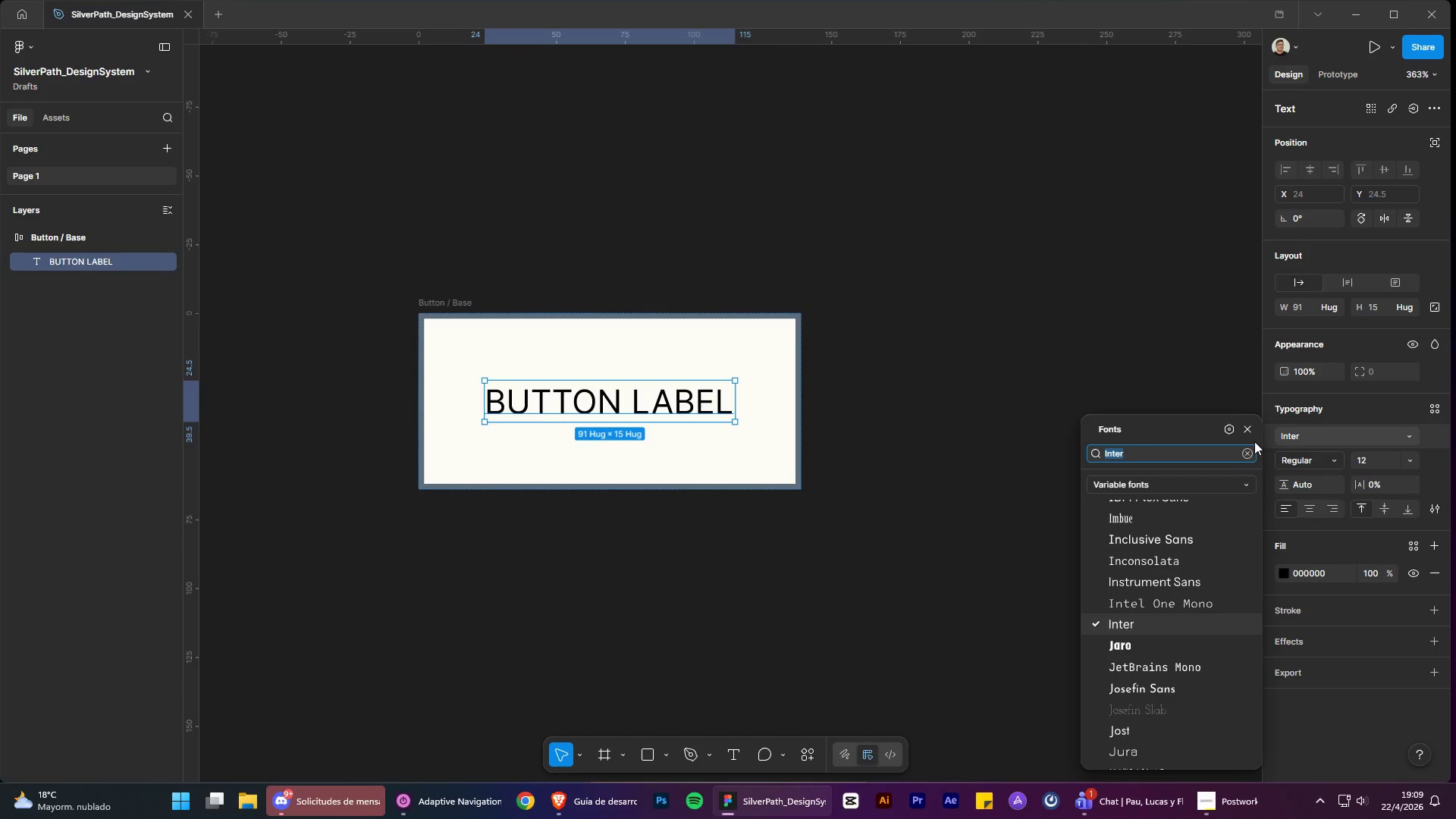 
type(AT)
 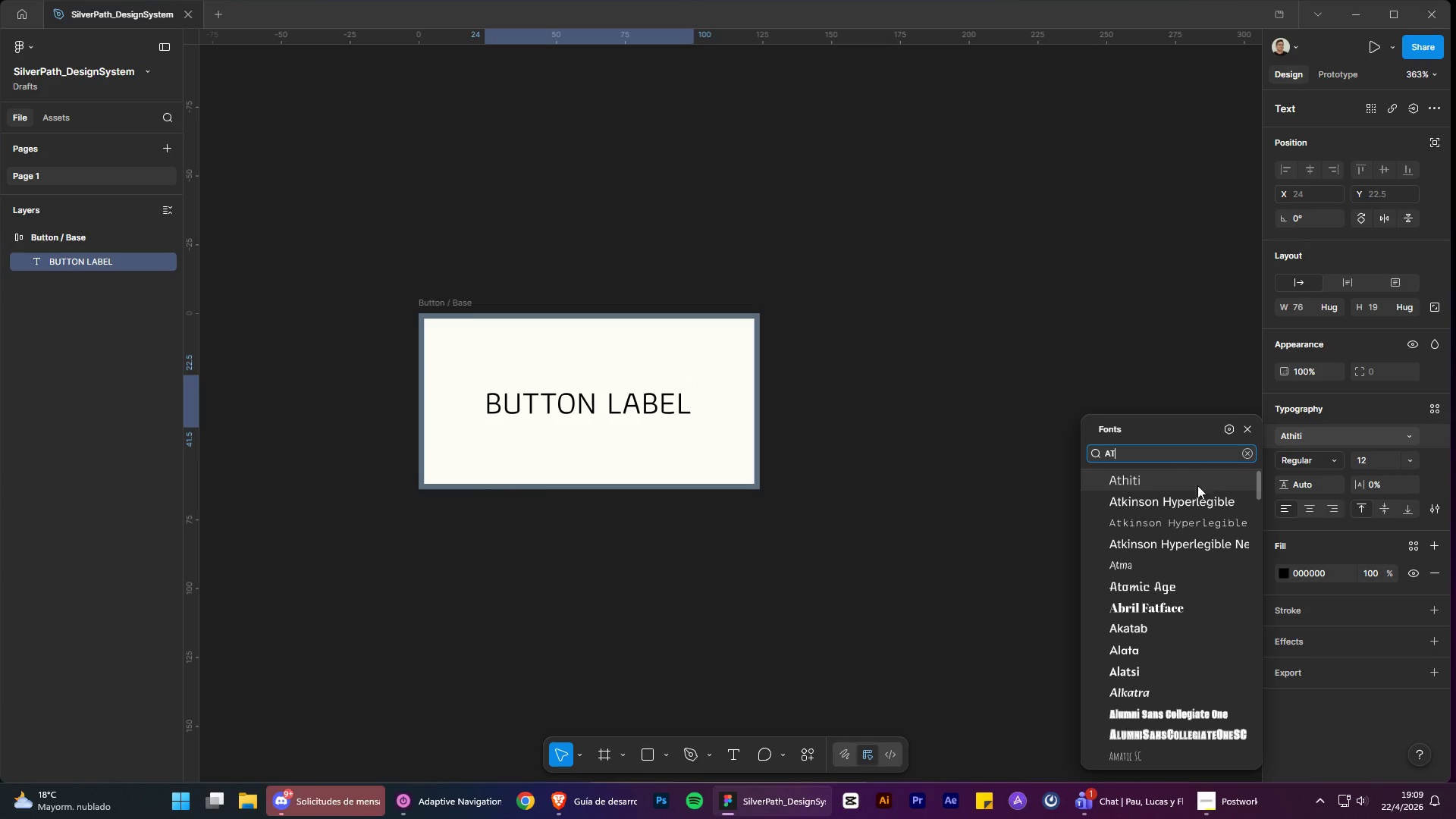 
left_click([1188, 499])
 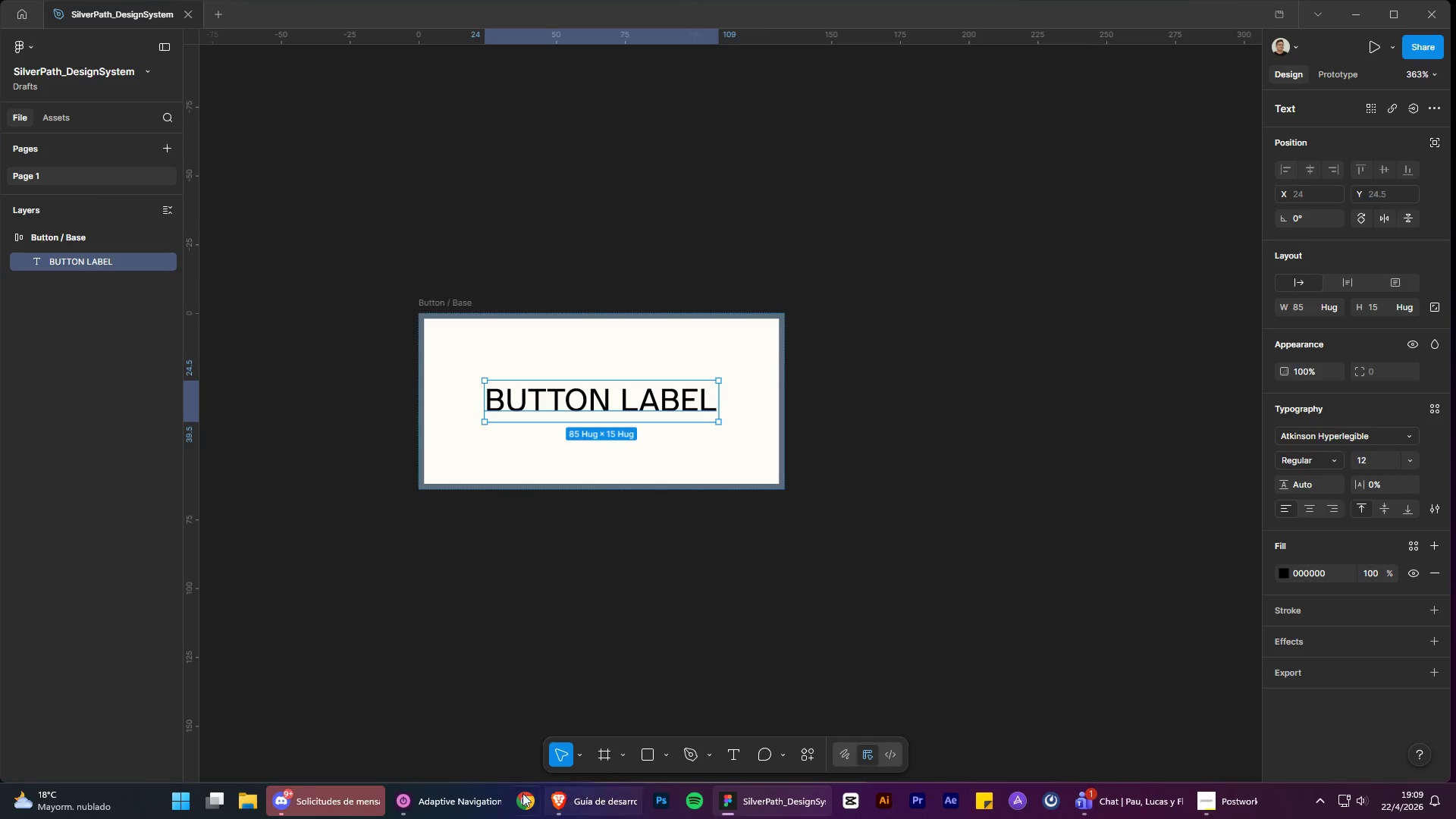 
left_click([453, 805])
 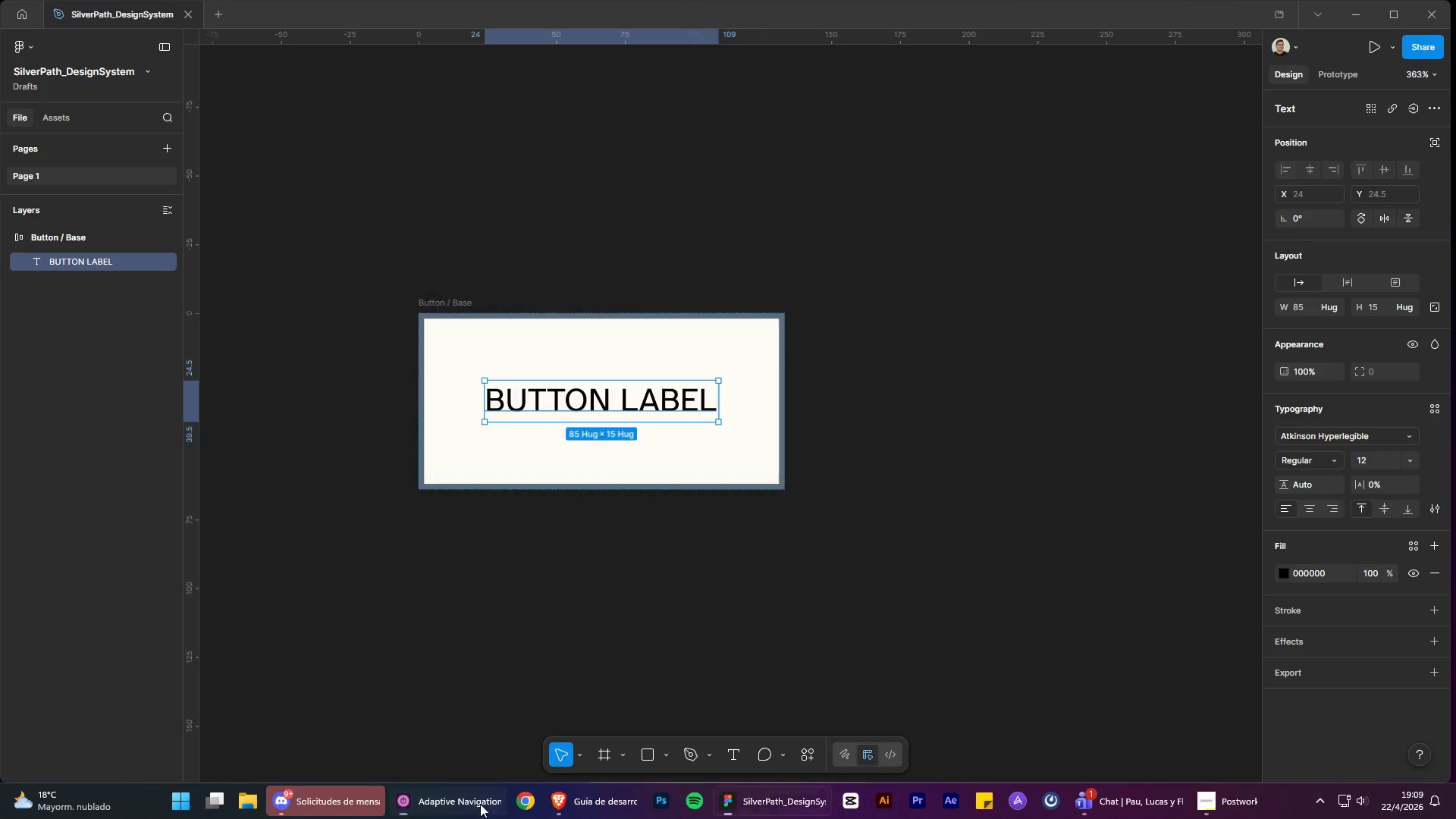 
double_click([585, 803])
 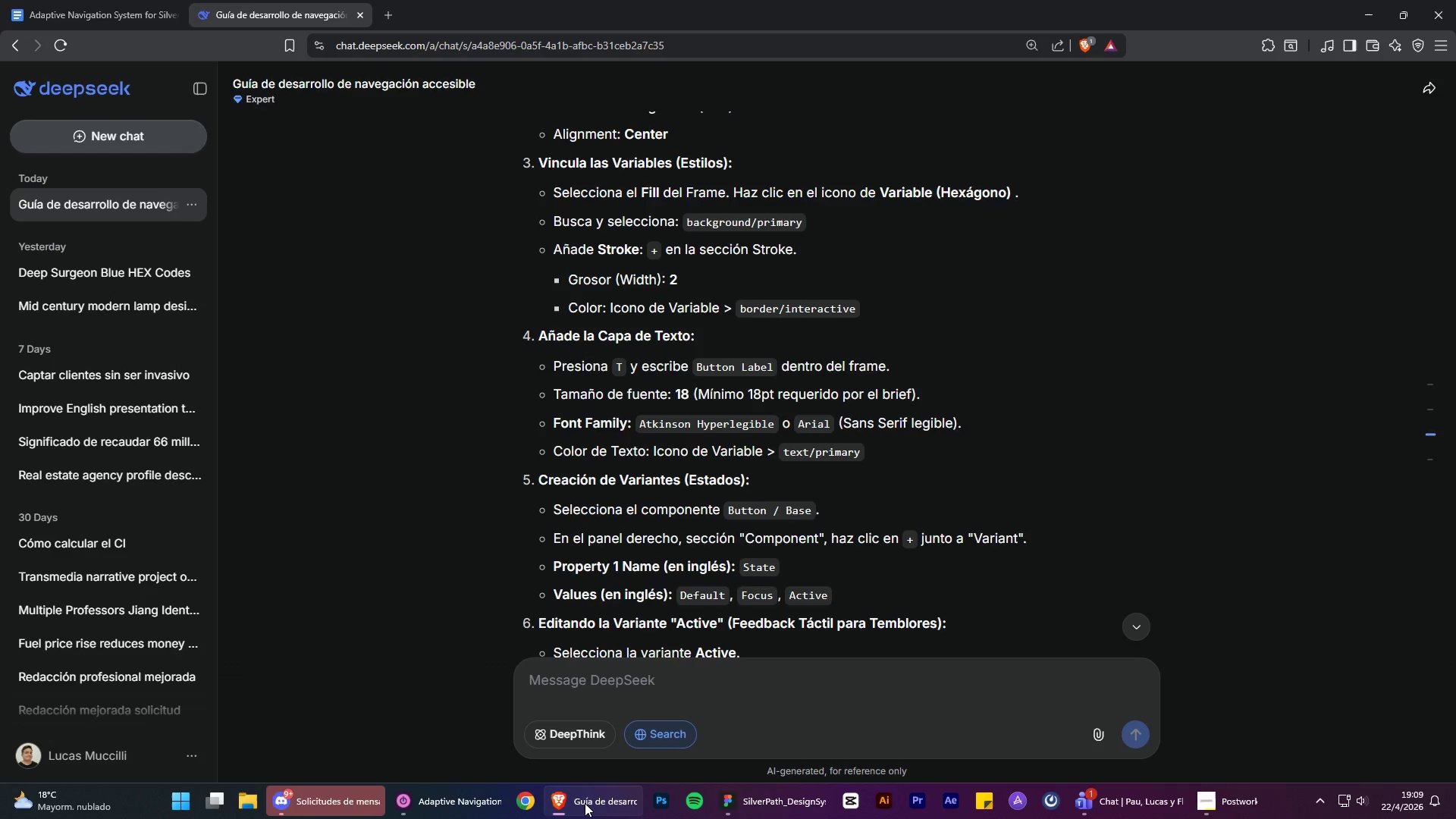 
wait(6.14)
 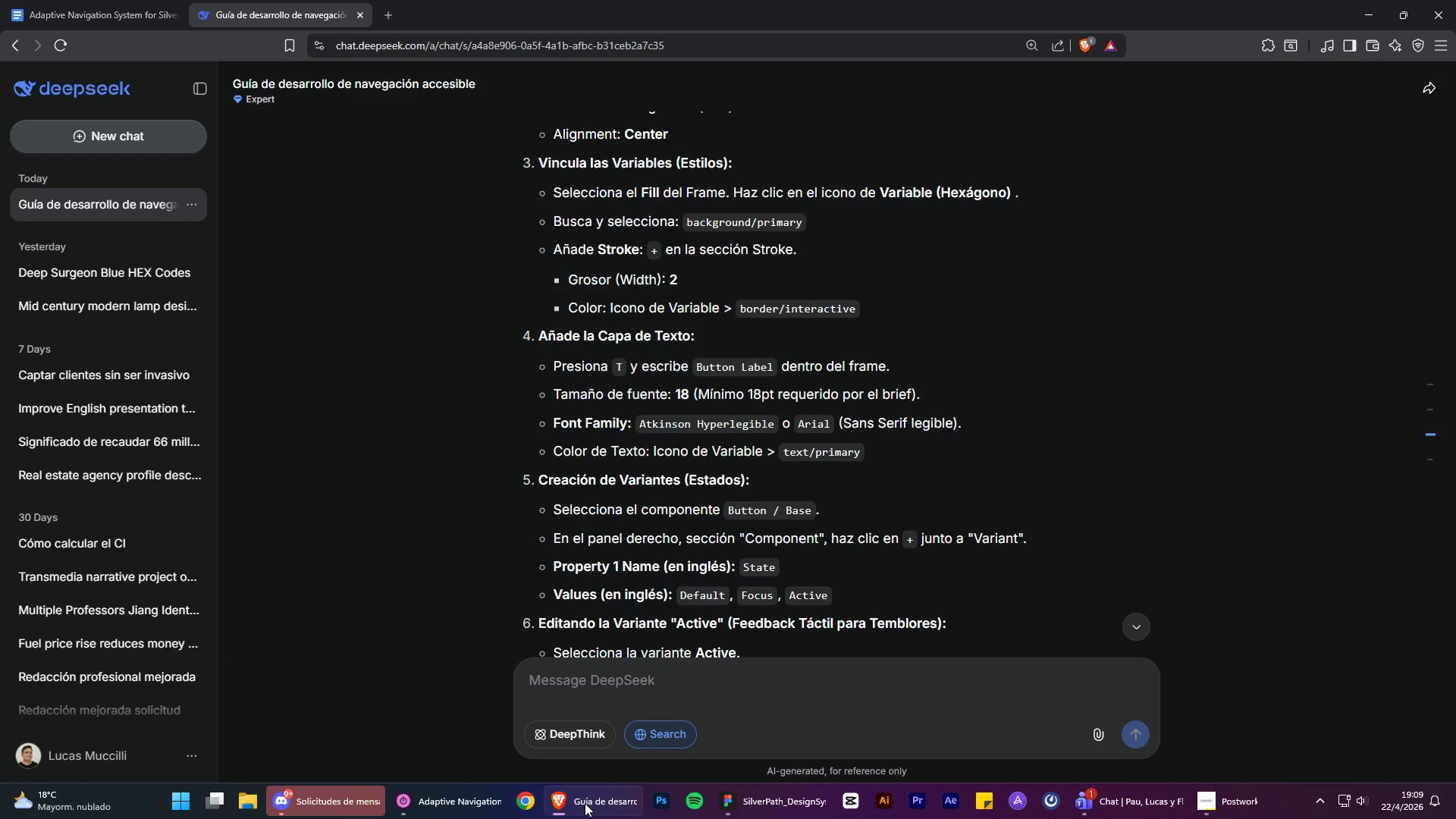 
left_click([585, 803])
 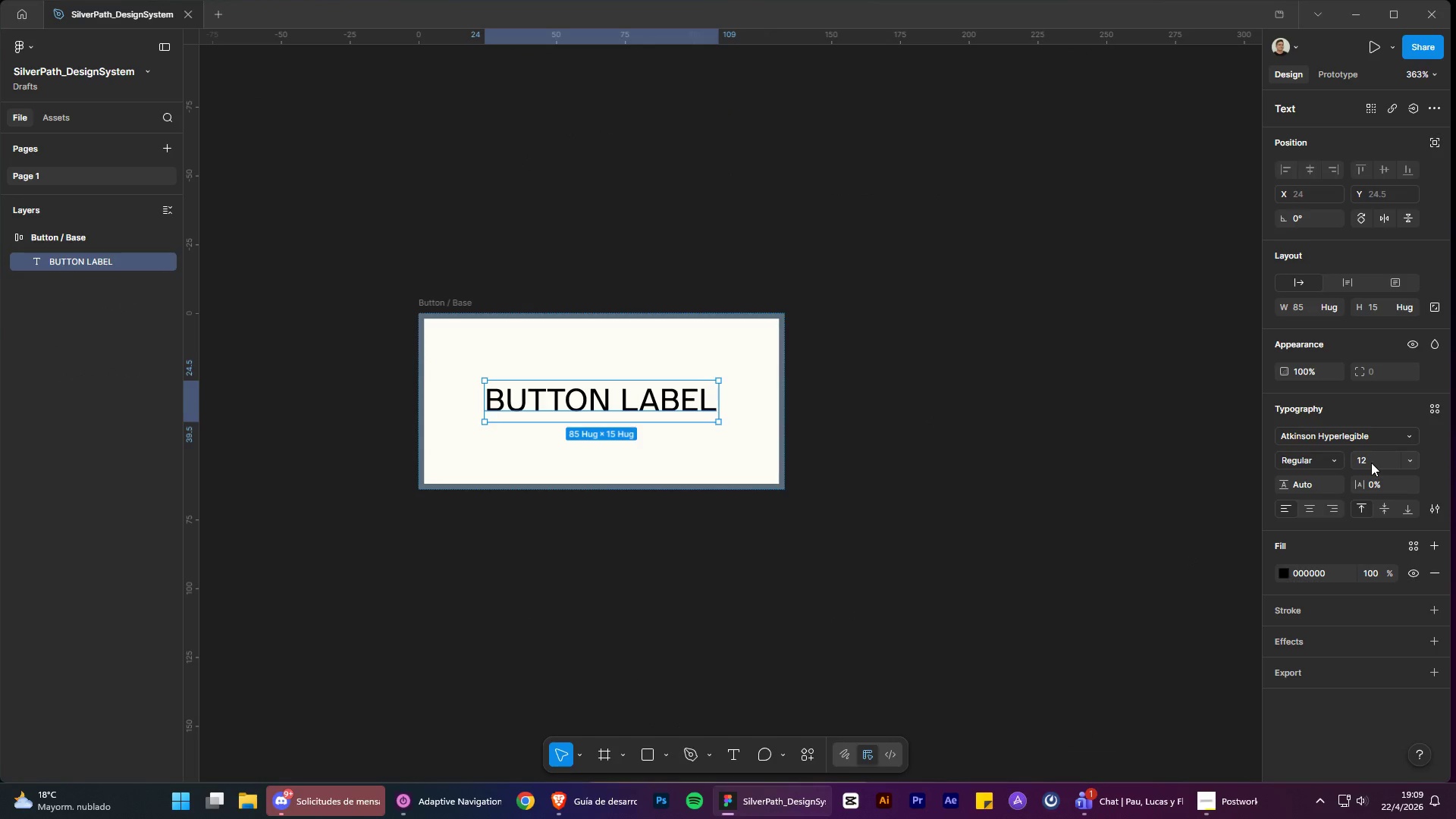 
left_click([1407, 458])
 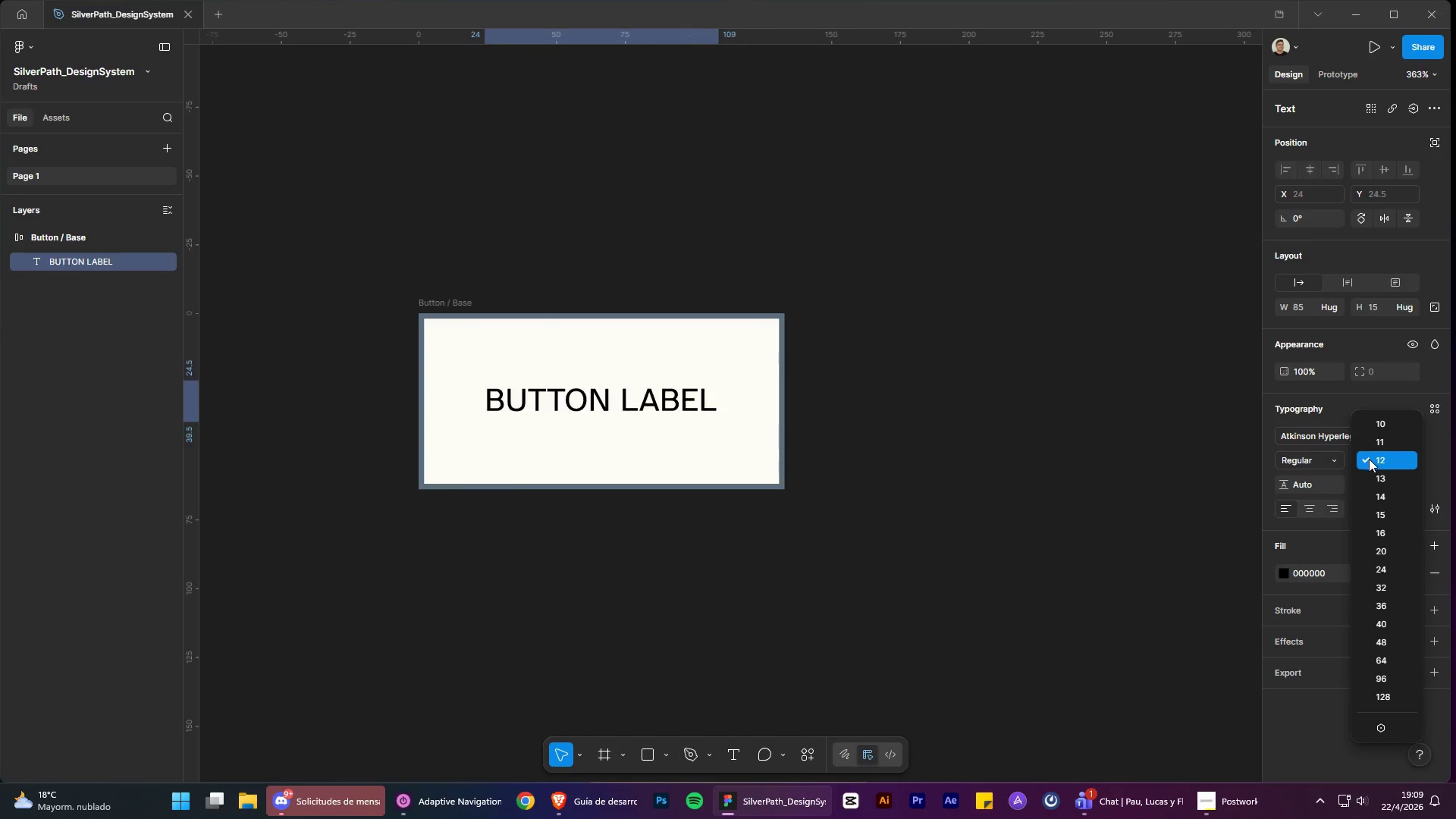 
left_click([1389, 548])
 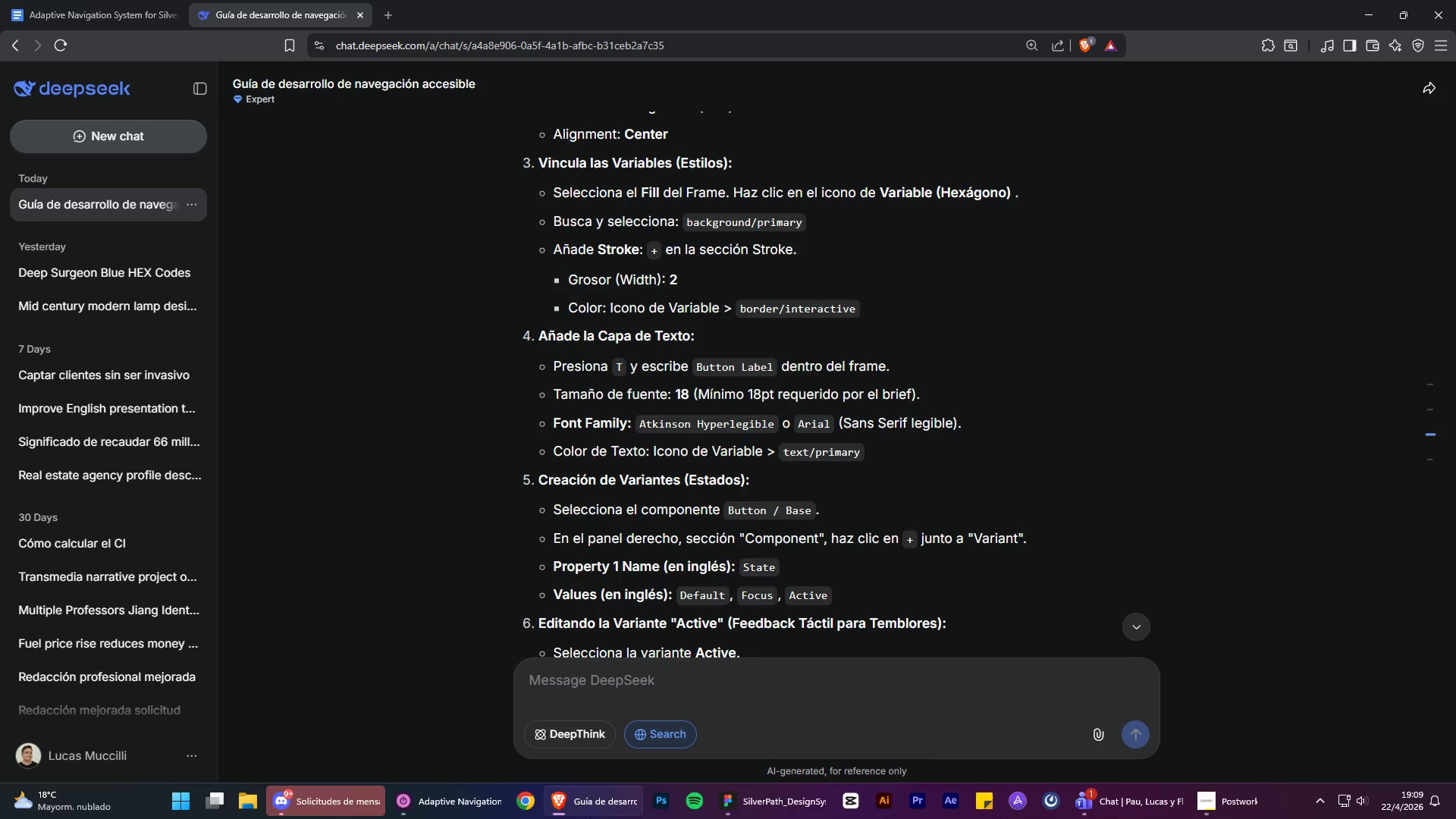 
left_click([590, 818])
 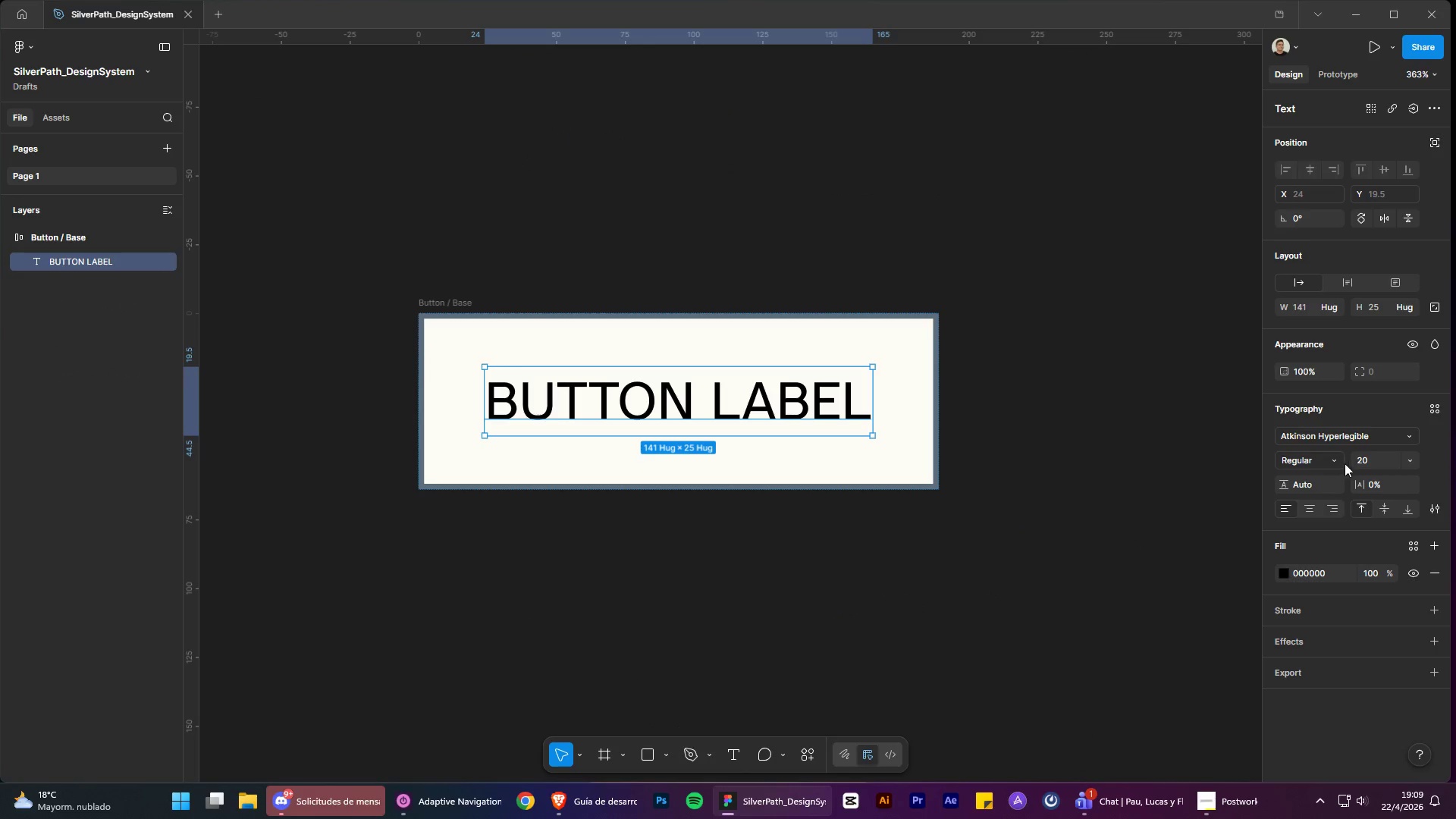 
left_click([1369, 463])
 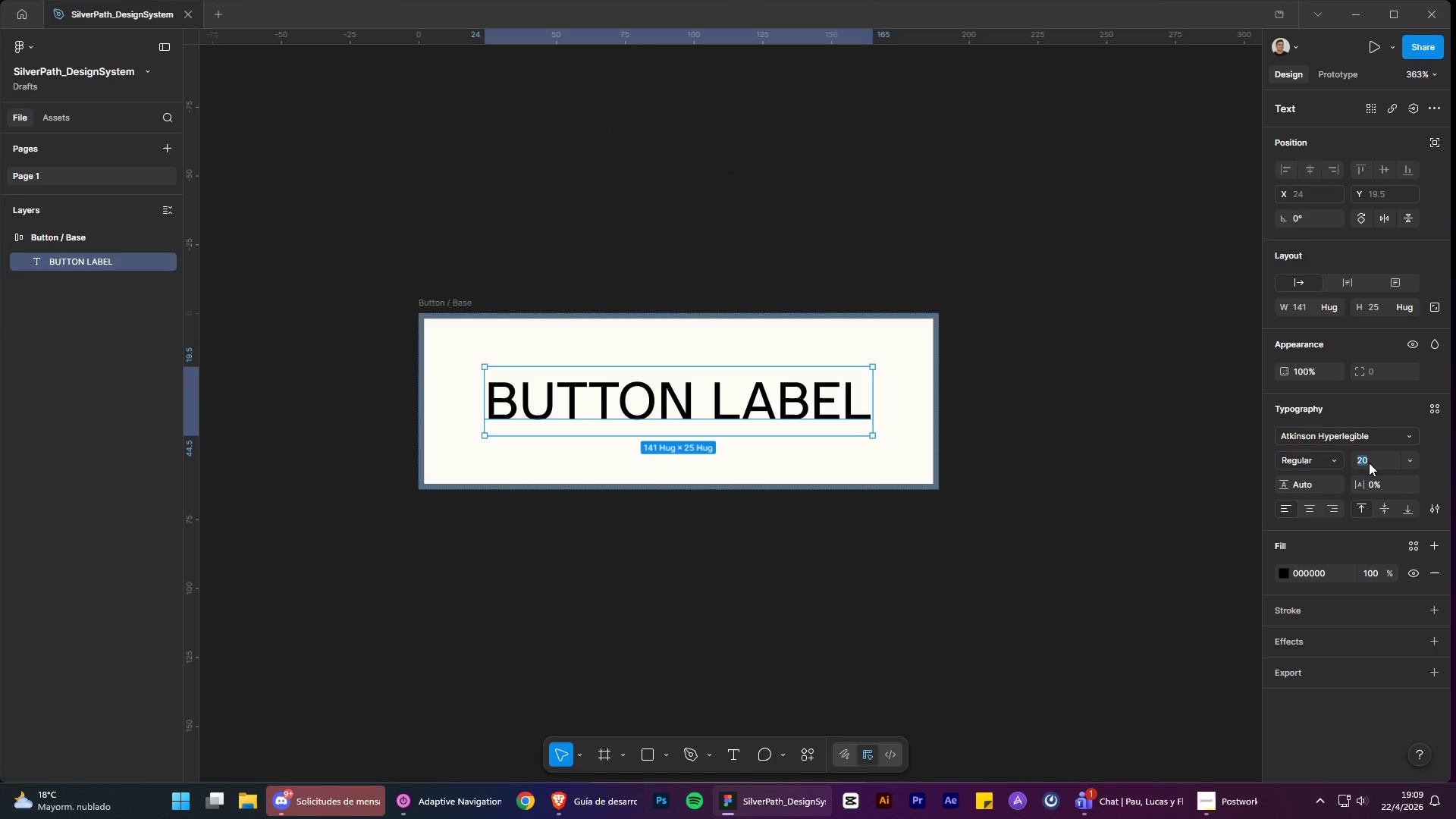 
type(18)
 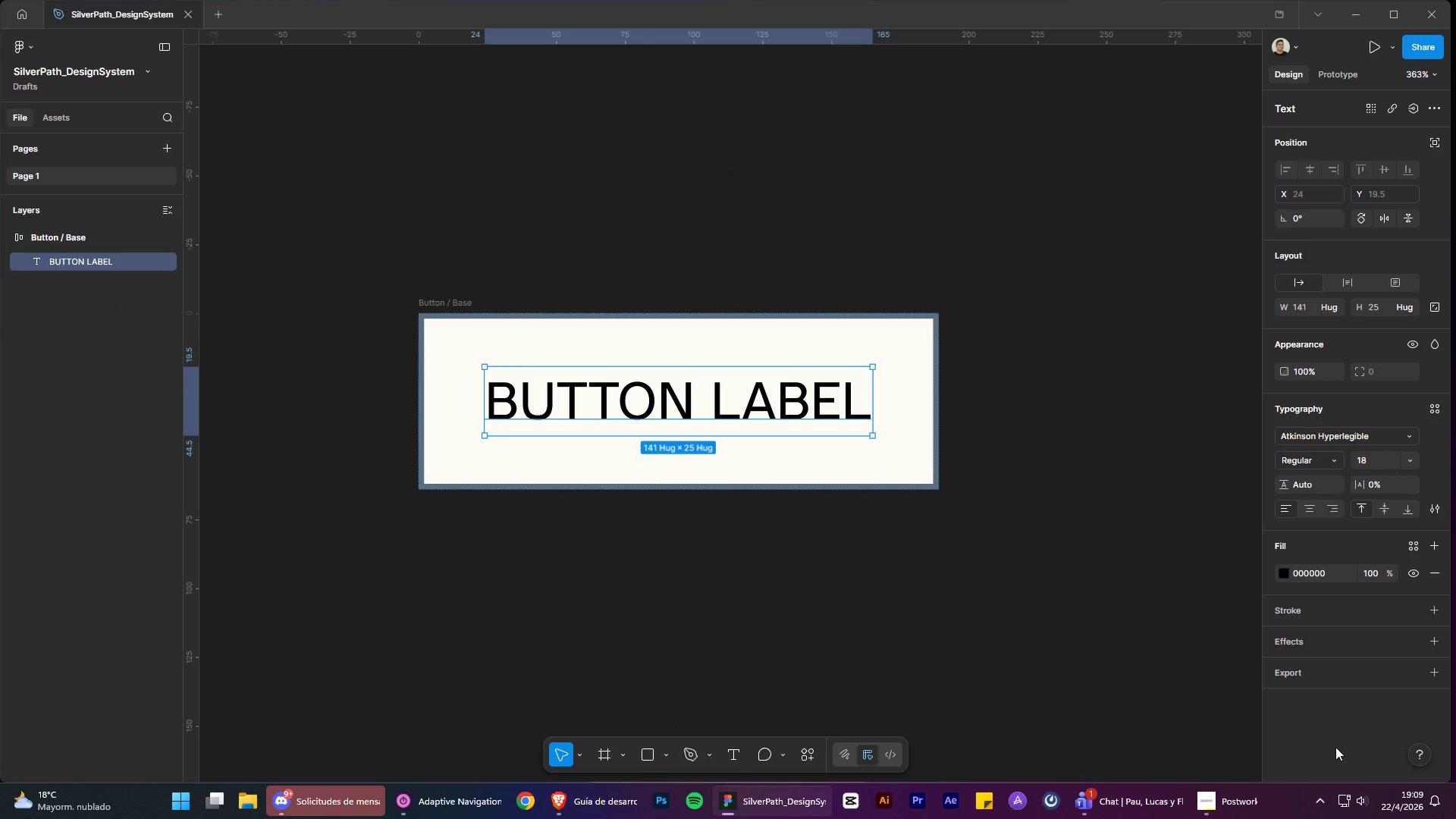 
left_click([1335, 747])
 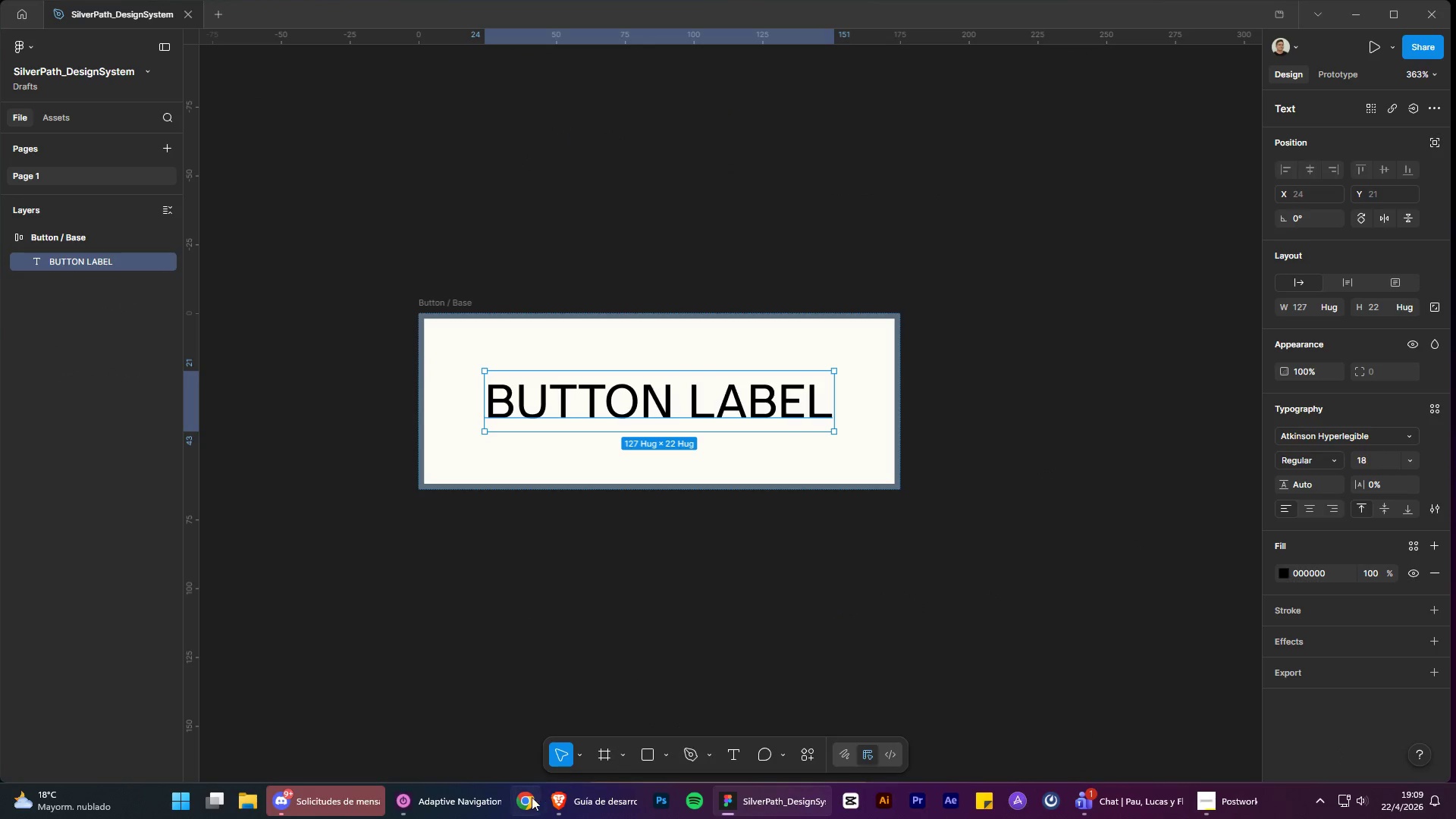 
left_click([557, 812])
 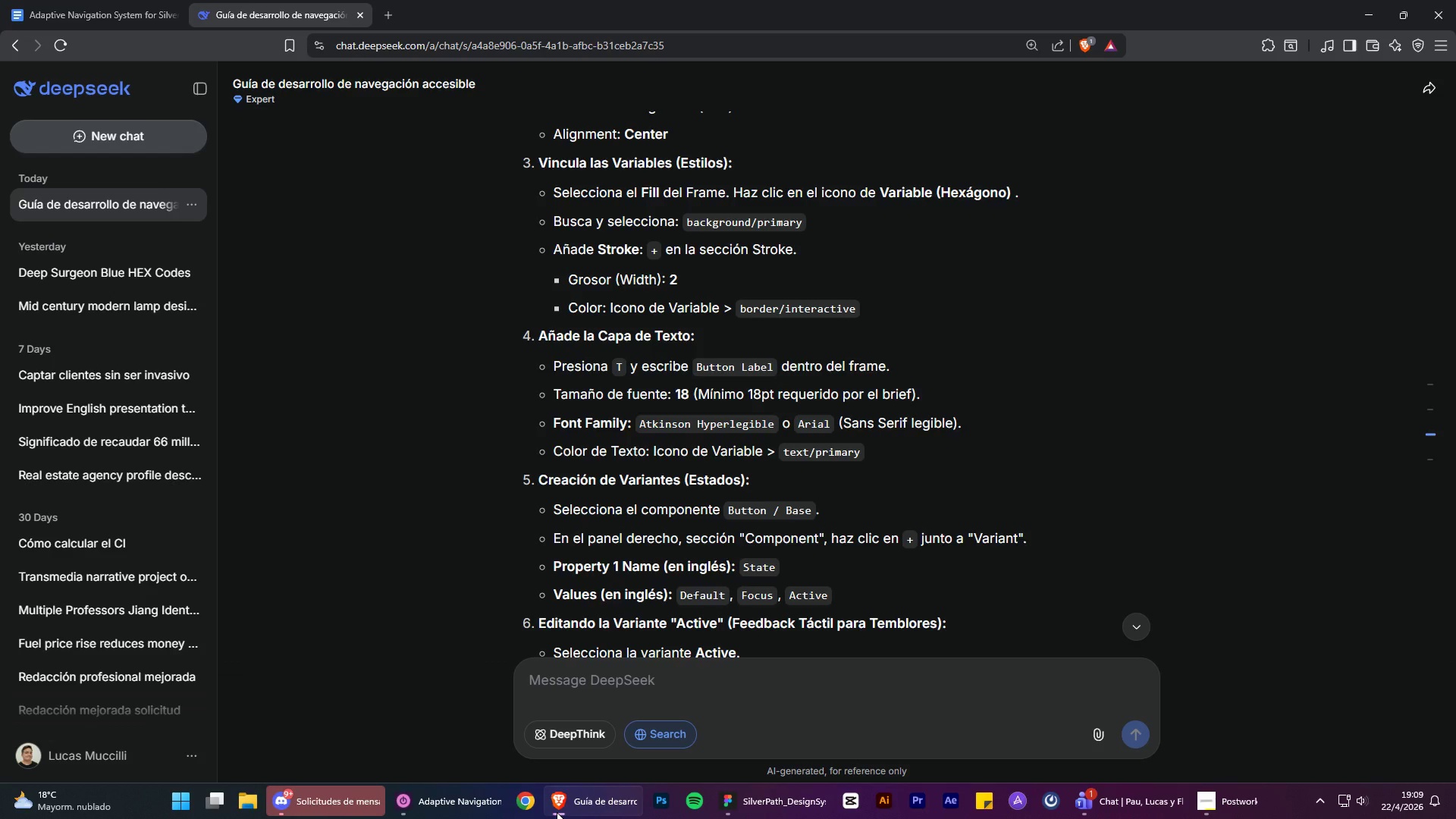 
left_click([557, 812])
 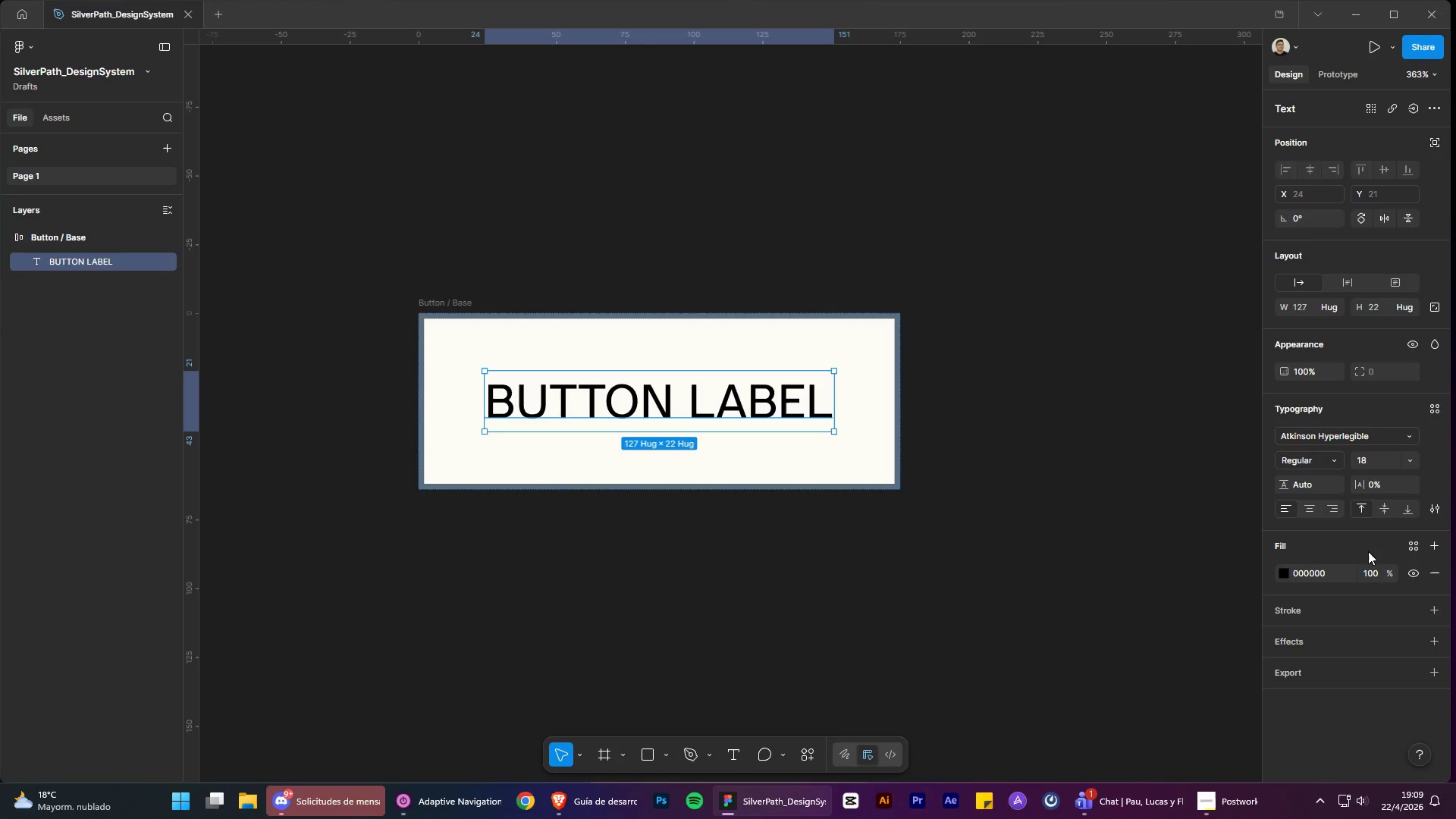 
left_click([1411, 549])
 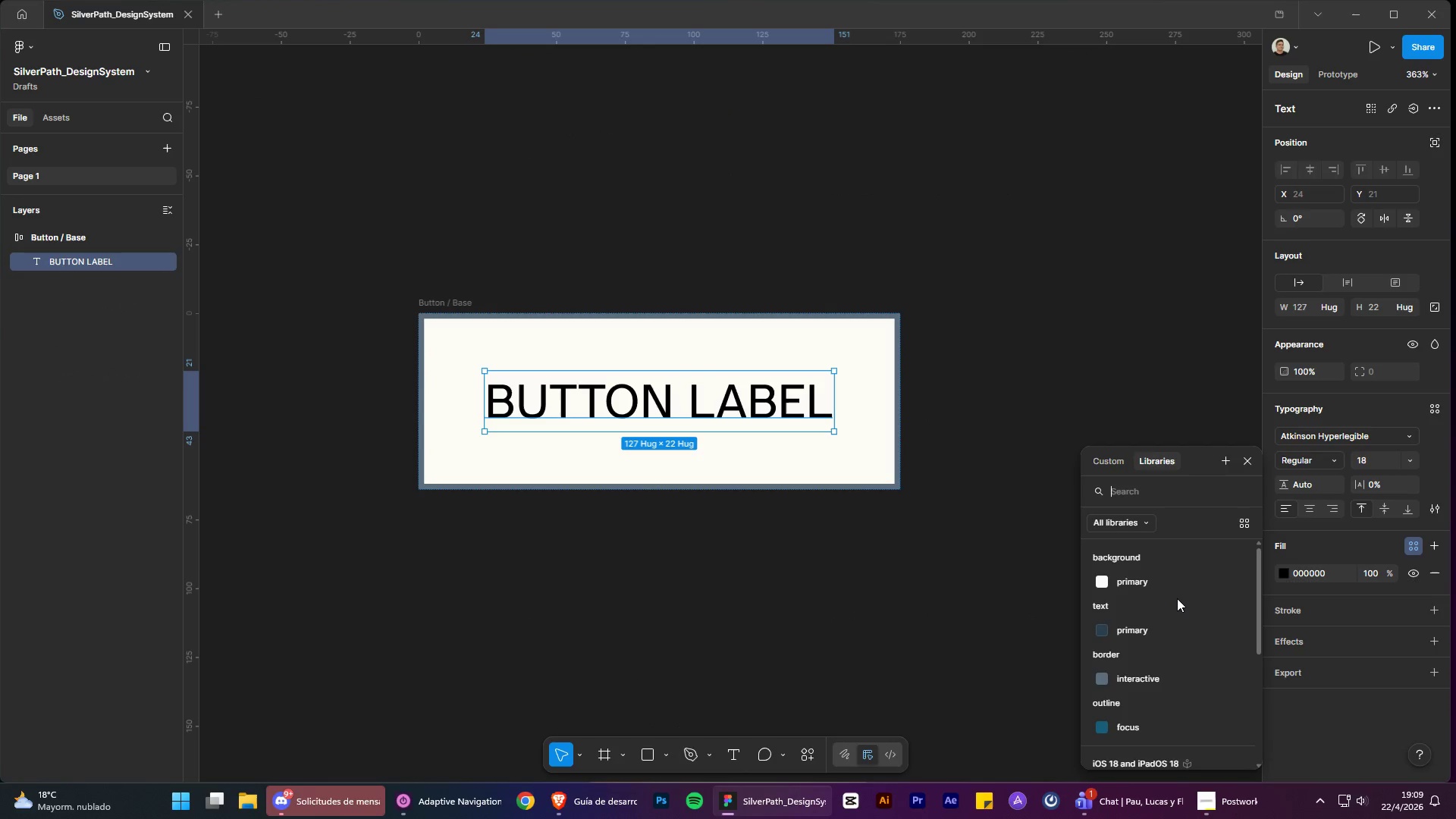 
left_click([1134, 627])
 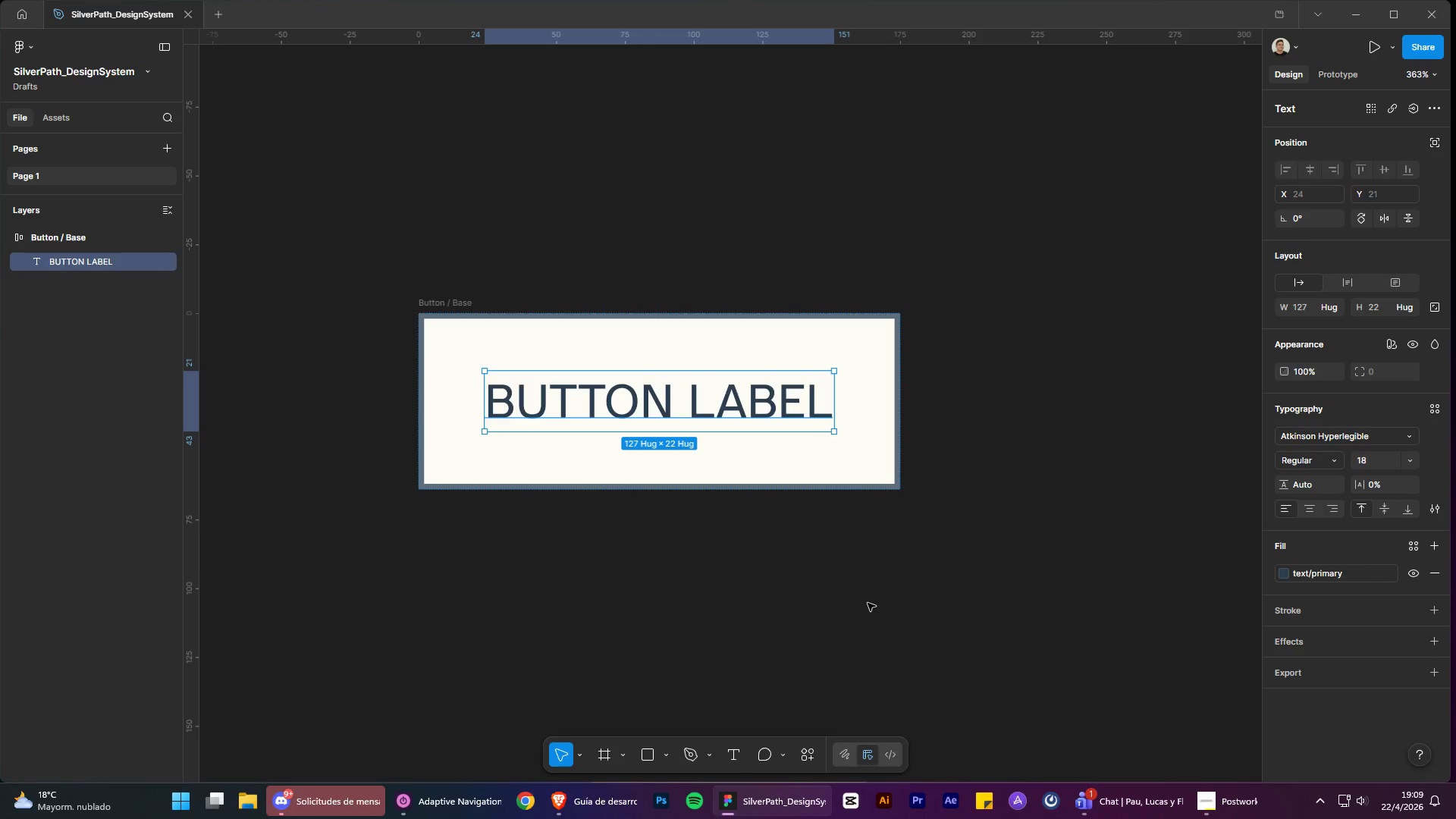 
left_click([854, 601])
 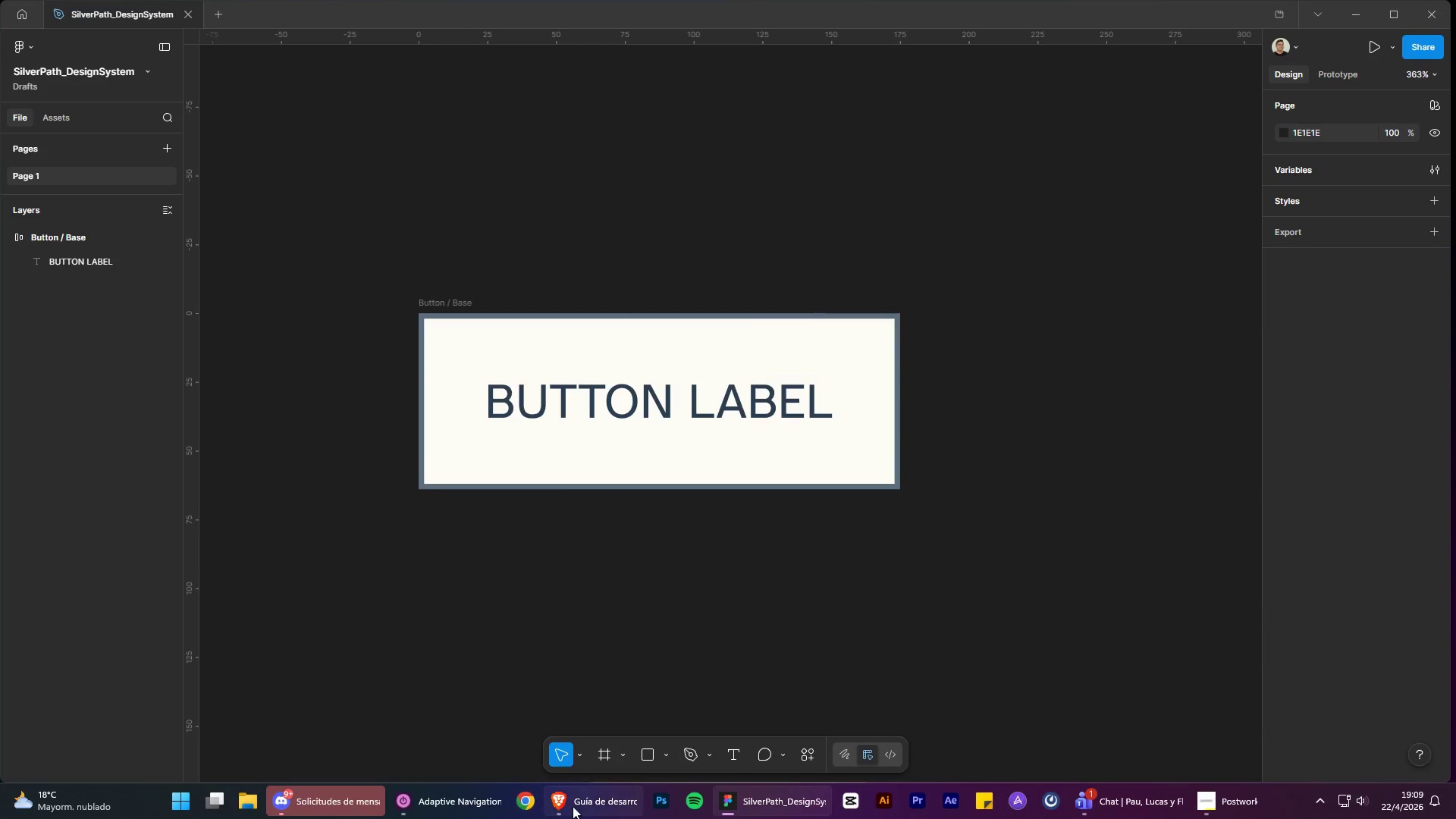 
left_click([582, 808])
 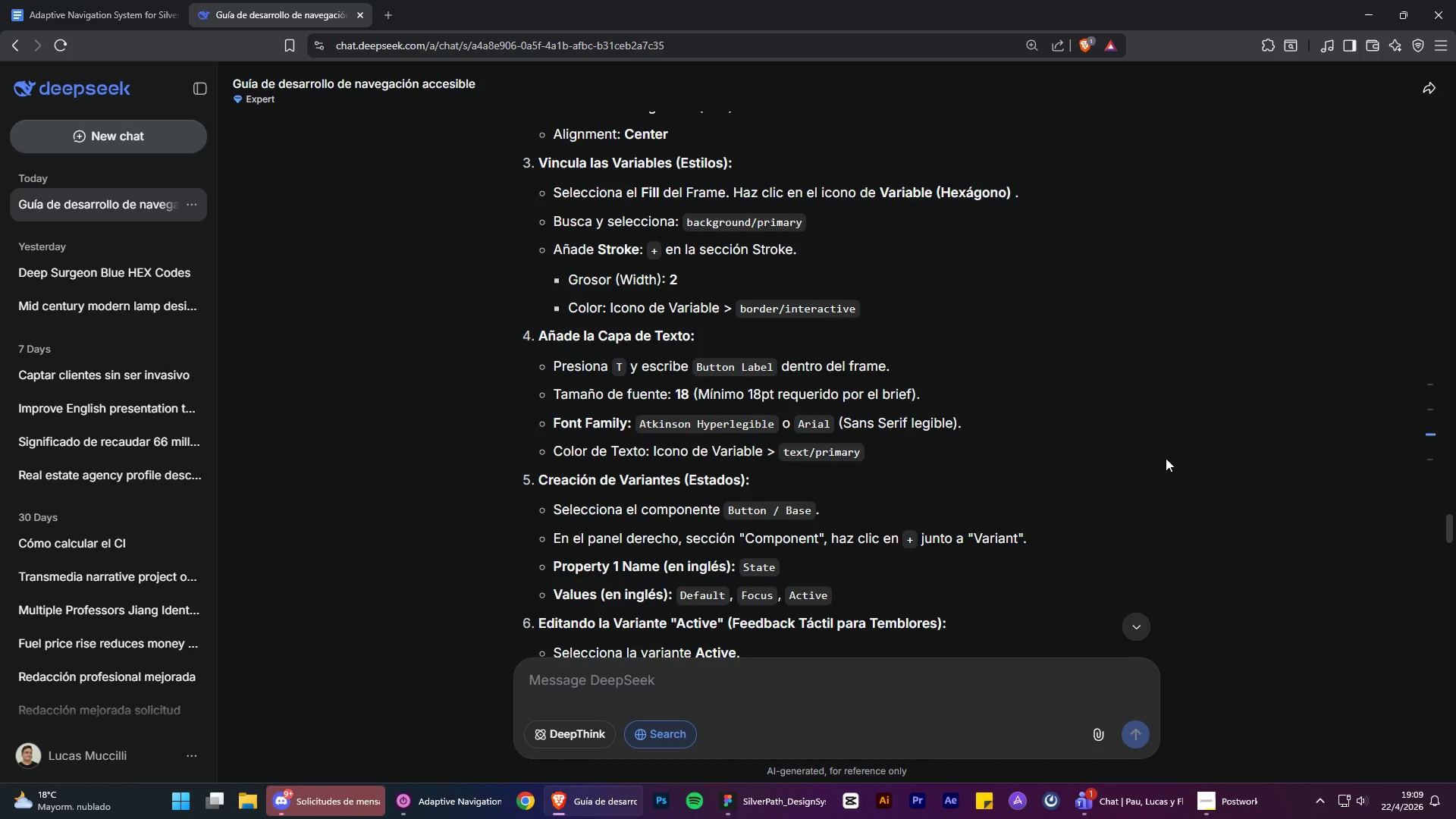 
scroll: coordinate [1166, 458], scroll_direction: down, amount: 2.0
 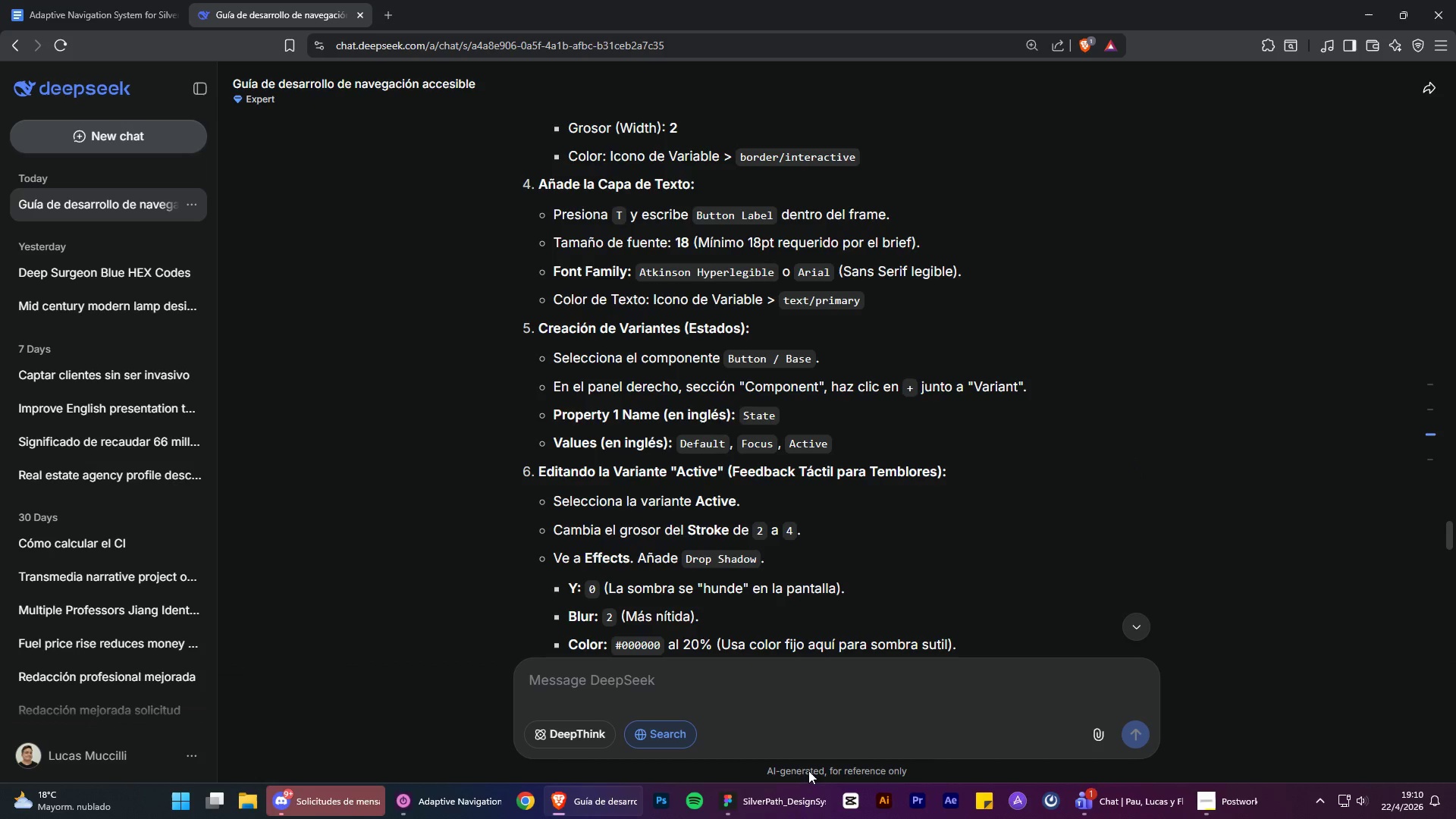 
wait(19.46)
 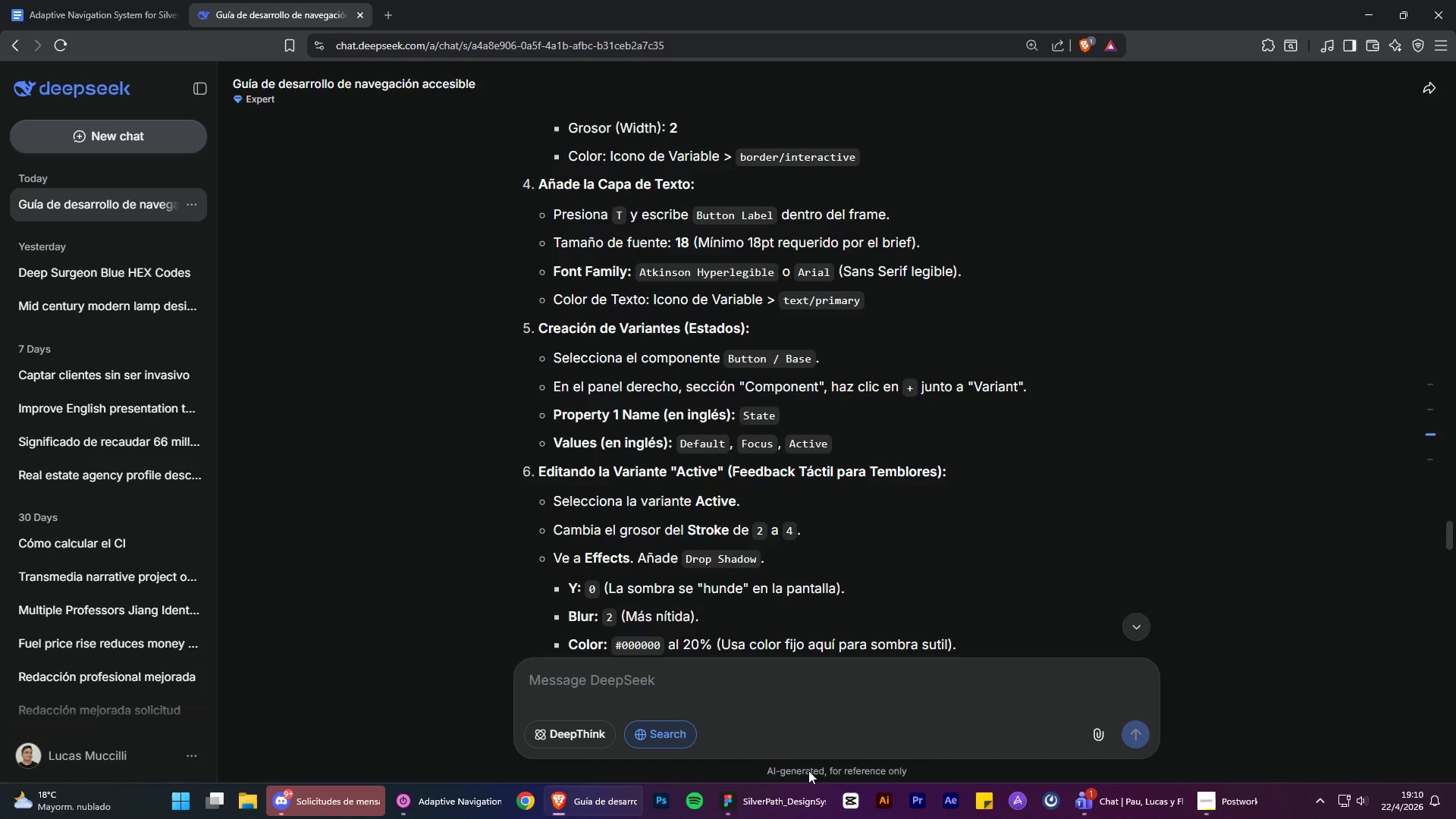 
left_click([783, 797])
 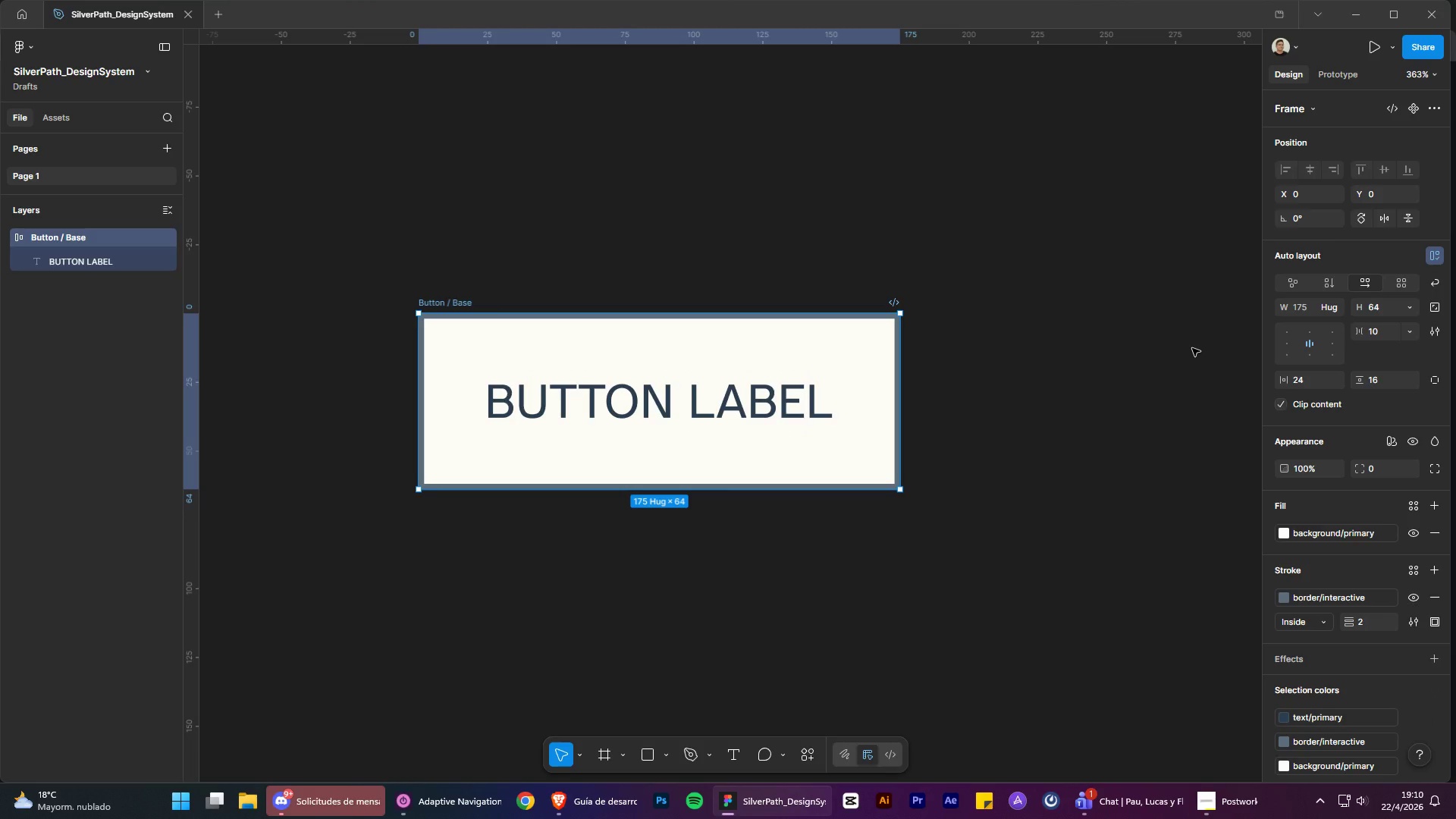 
wait(5.08)
 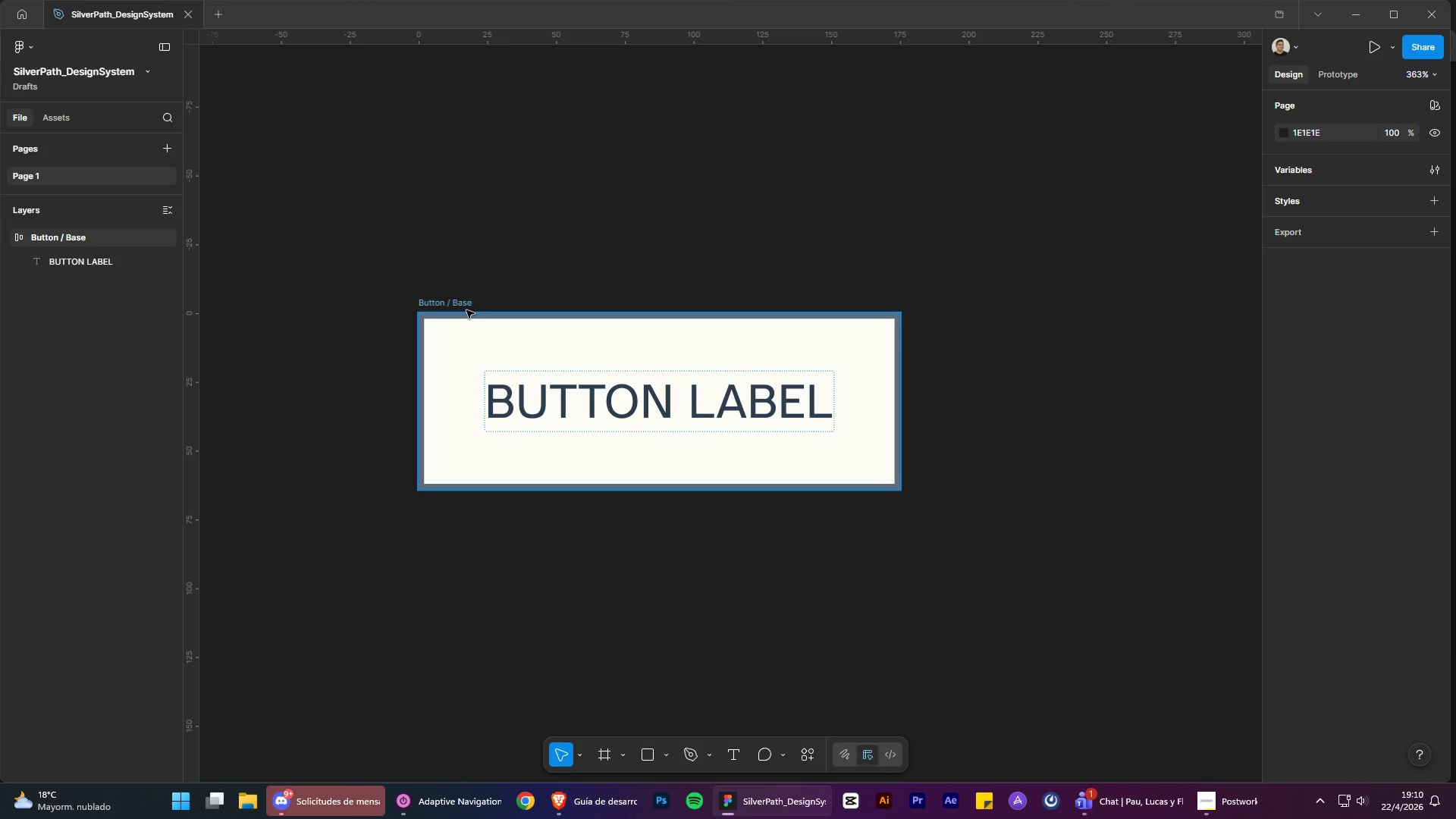 
scroll: coordinate [1404, 678], scroll_direction: down, amount: 4.0